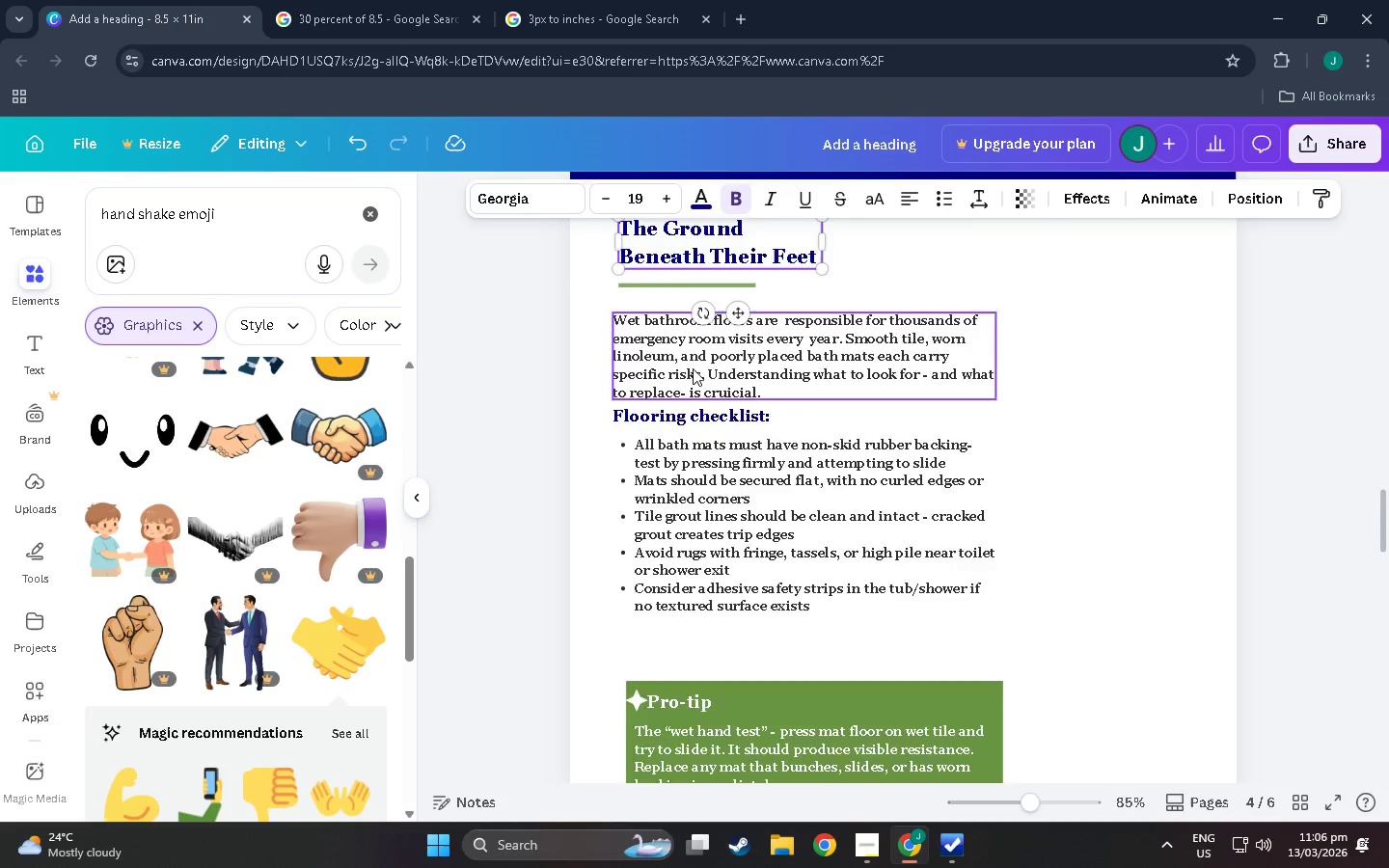 
key(Control+V)
 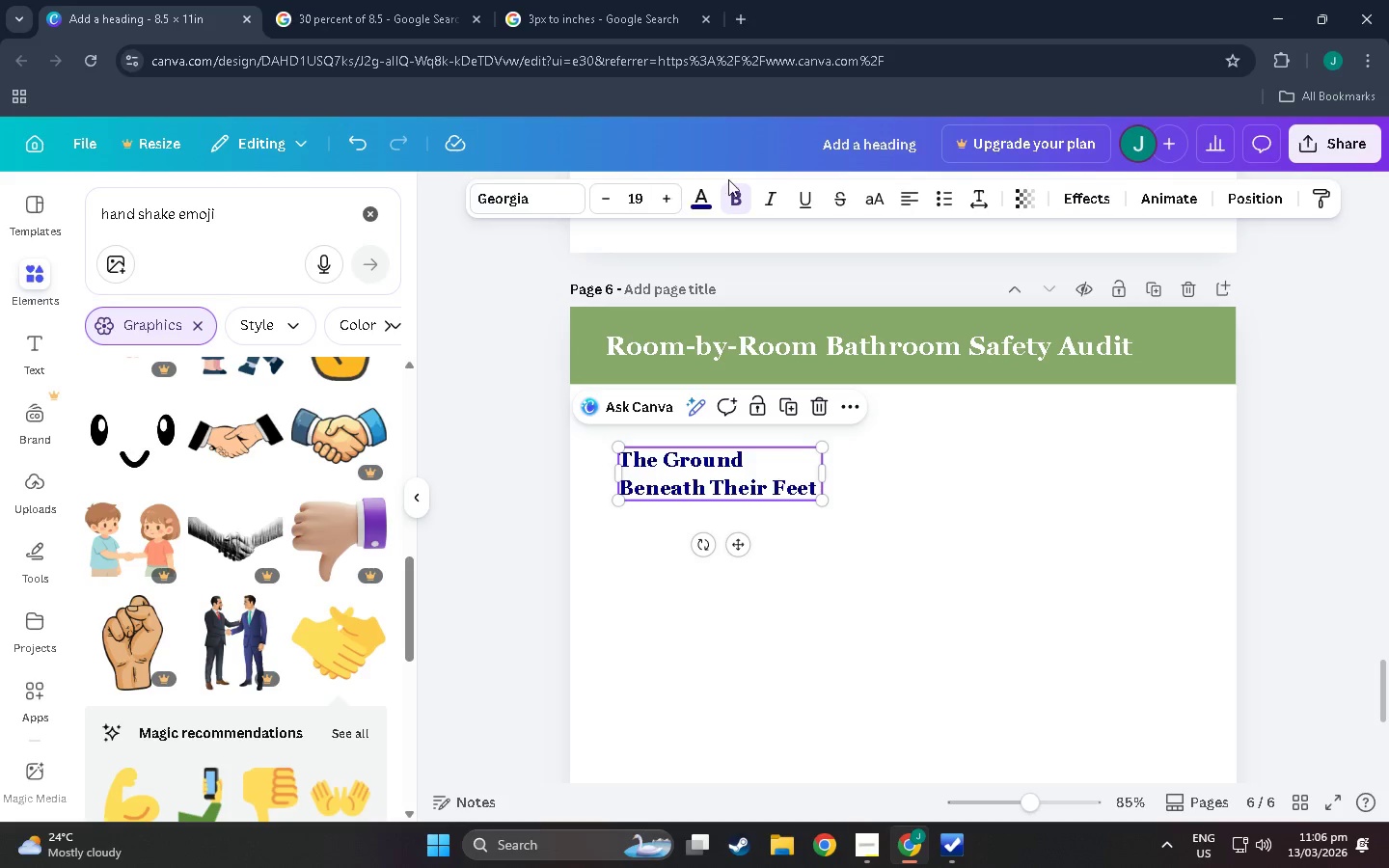 
scroll: coordinate [699, 436], scroll_direction: down, amount: 29.0
 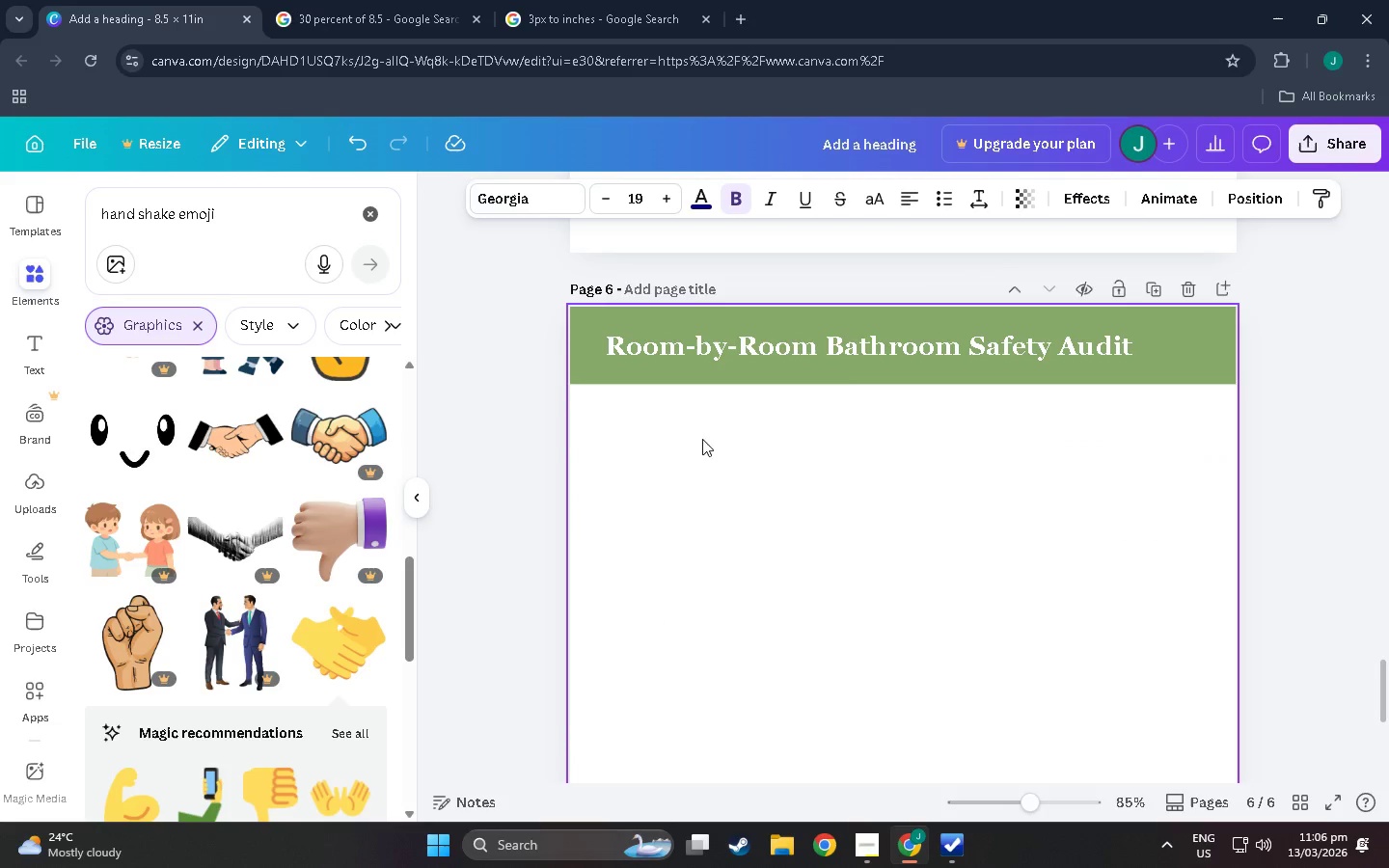 
left_click([706, 192])
 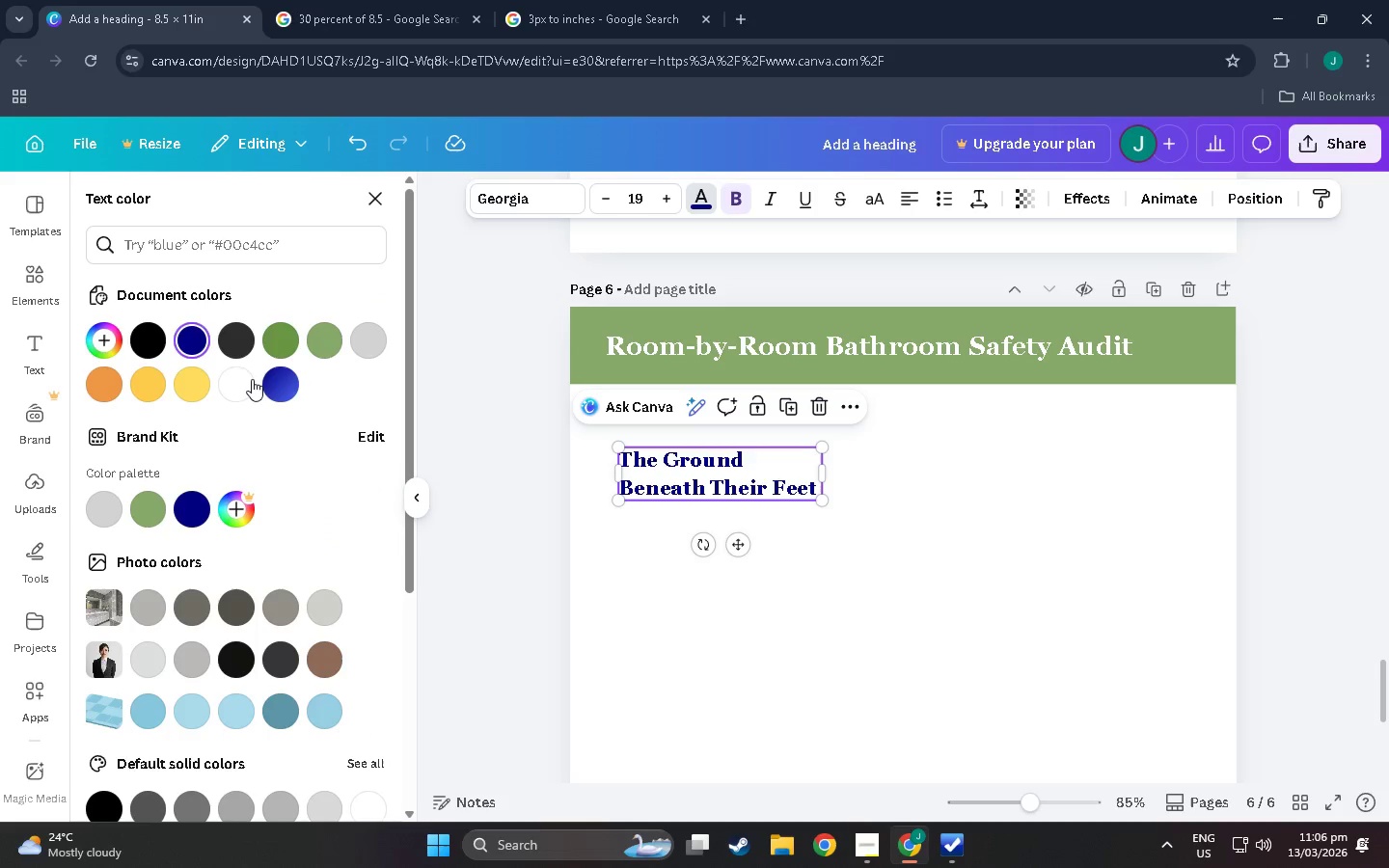 
left_click([246, 381])
 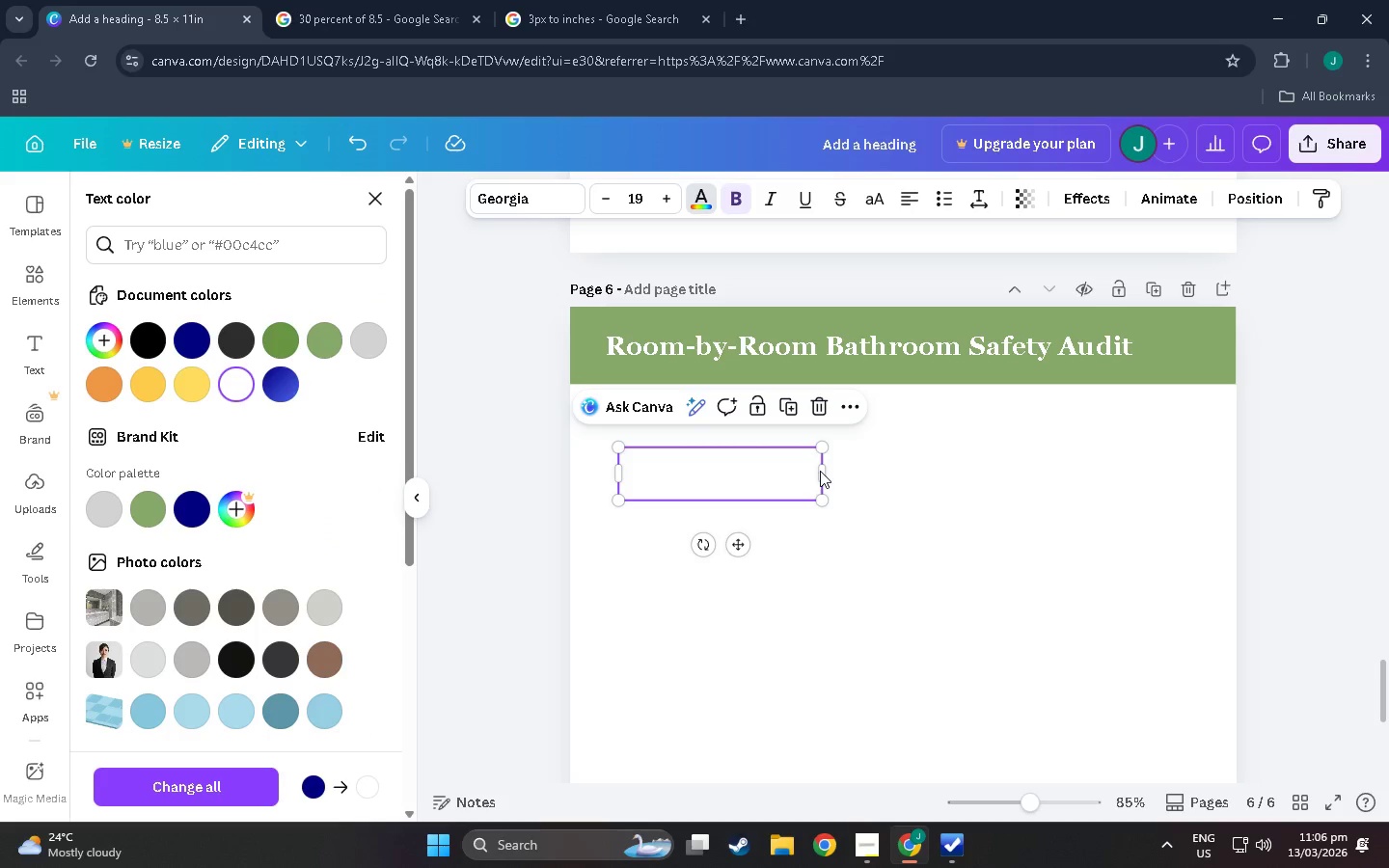 
left_click_drag(start_coordinate=[826, 472], to_coordinate=[942, 483])
 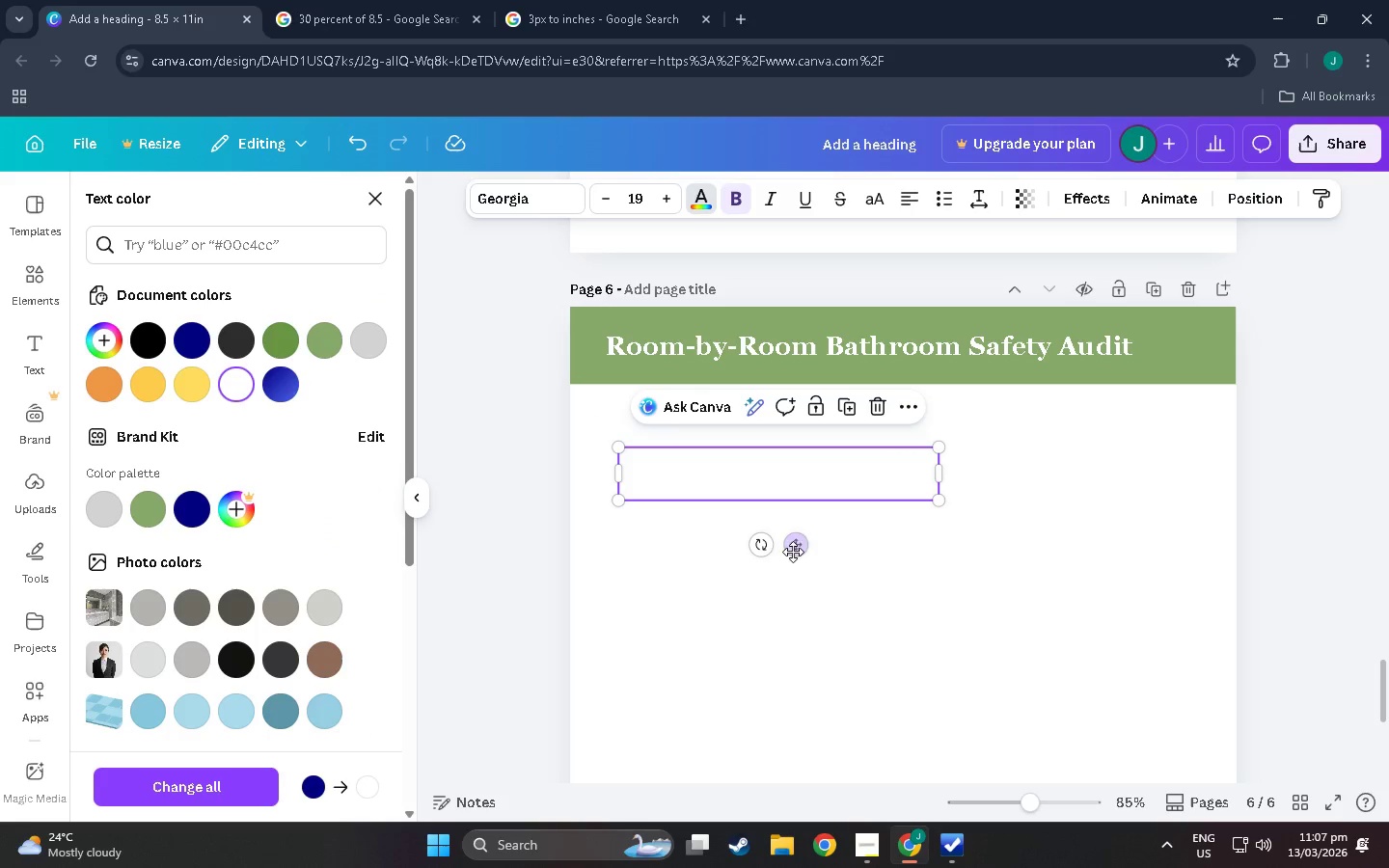 
left_click_drag(start_coordinate=[796, 549], to_coordinate=[767, 448])
 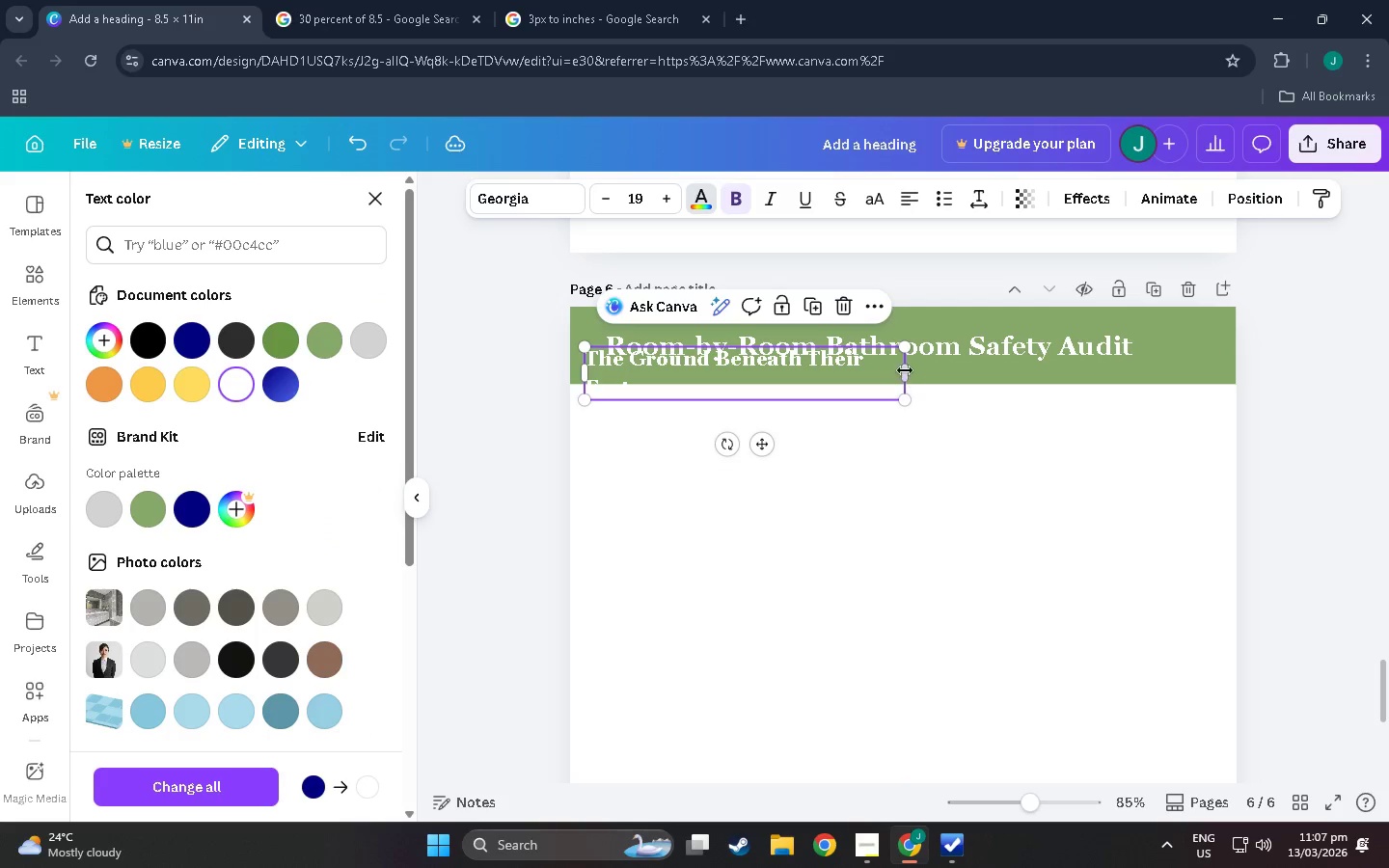 
left_click_drag(start_coordinate=[905, 370], to_coordinate=[1118, 366])
 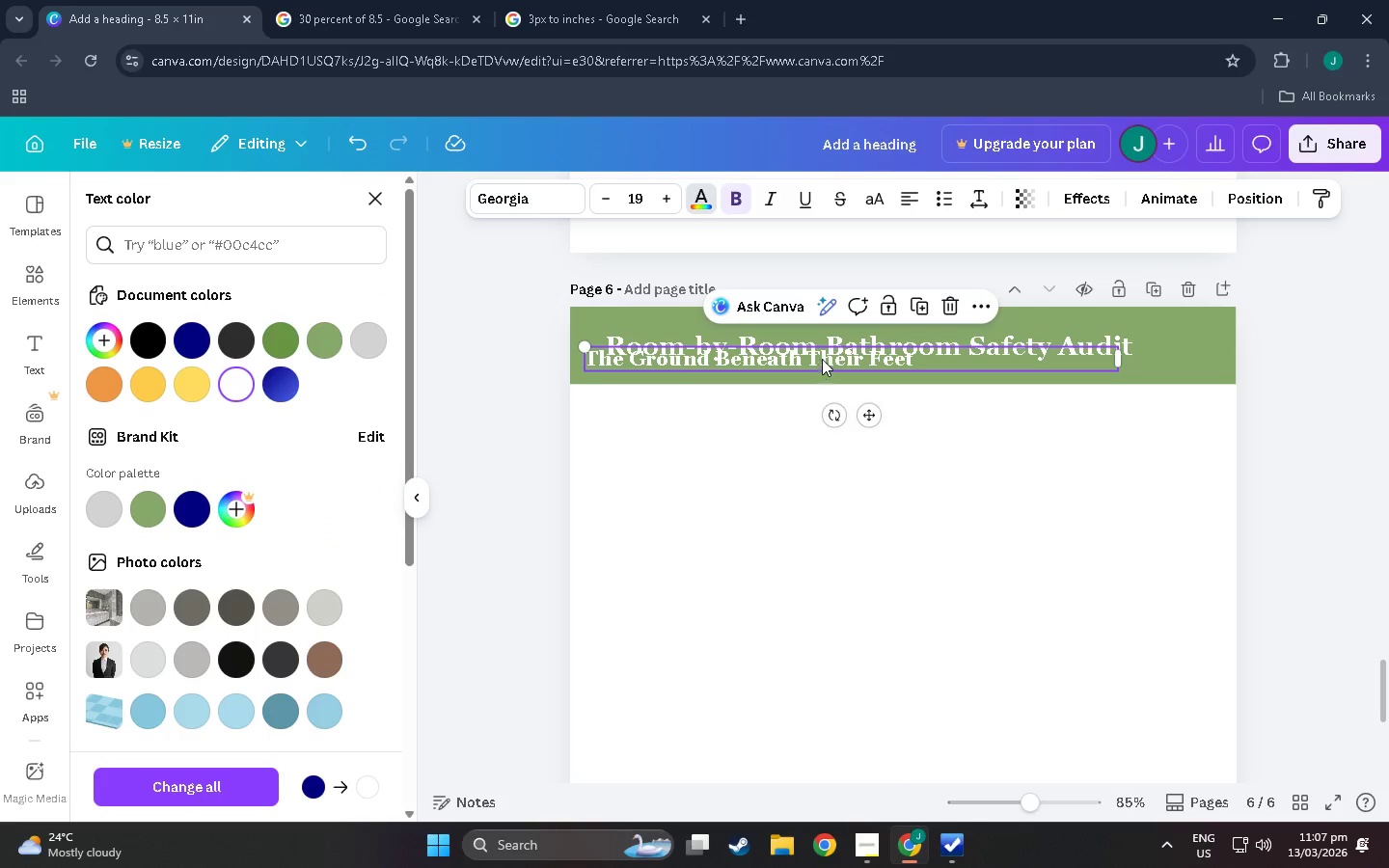 
double_click([822, 359])
 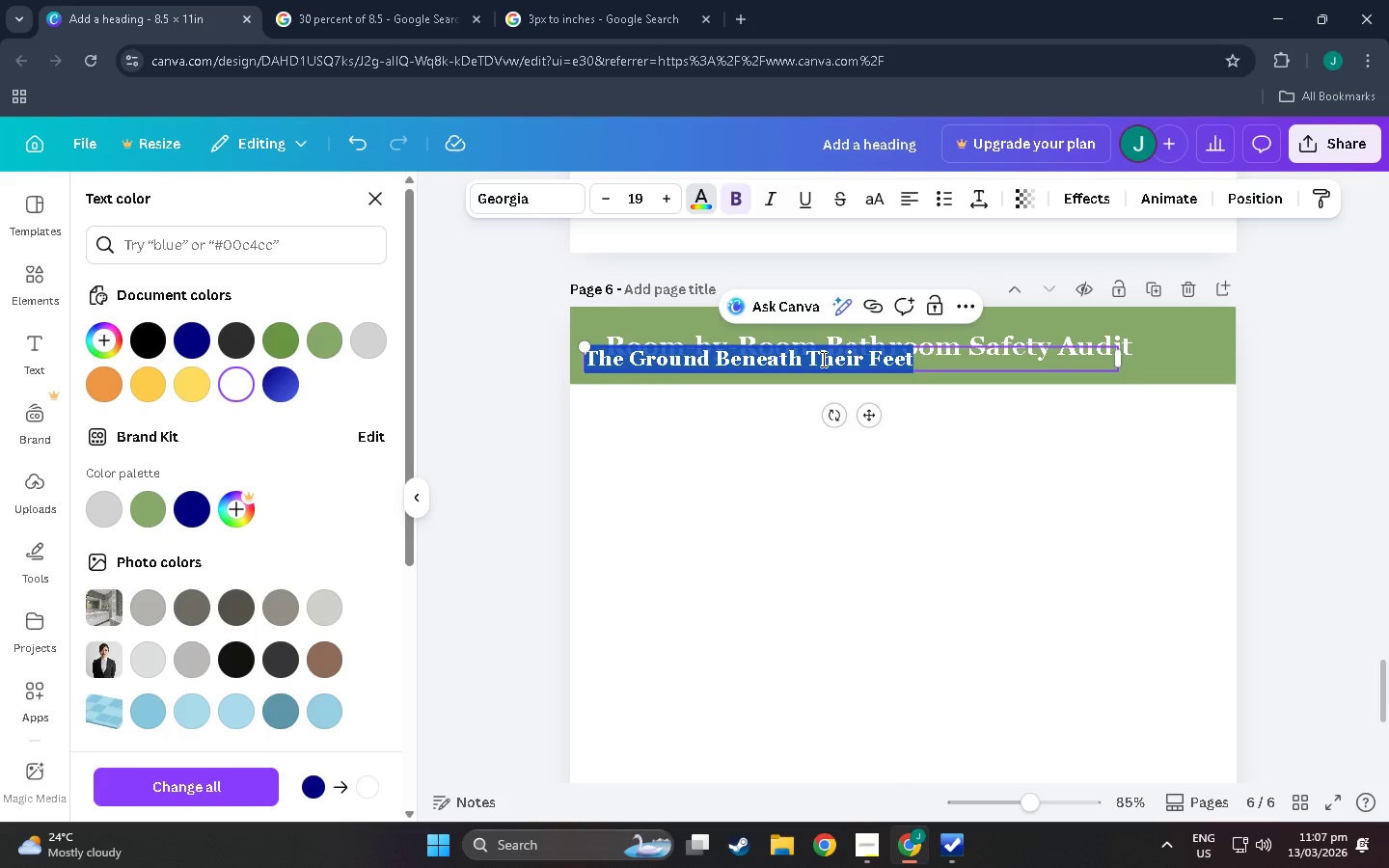 
type(Complete this checklist during your bathroom walkthrough)
 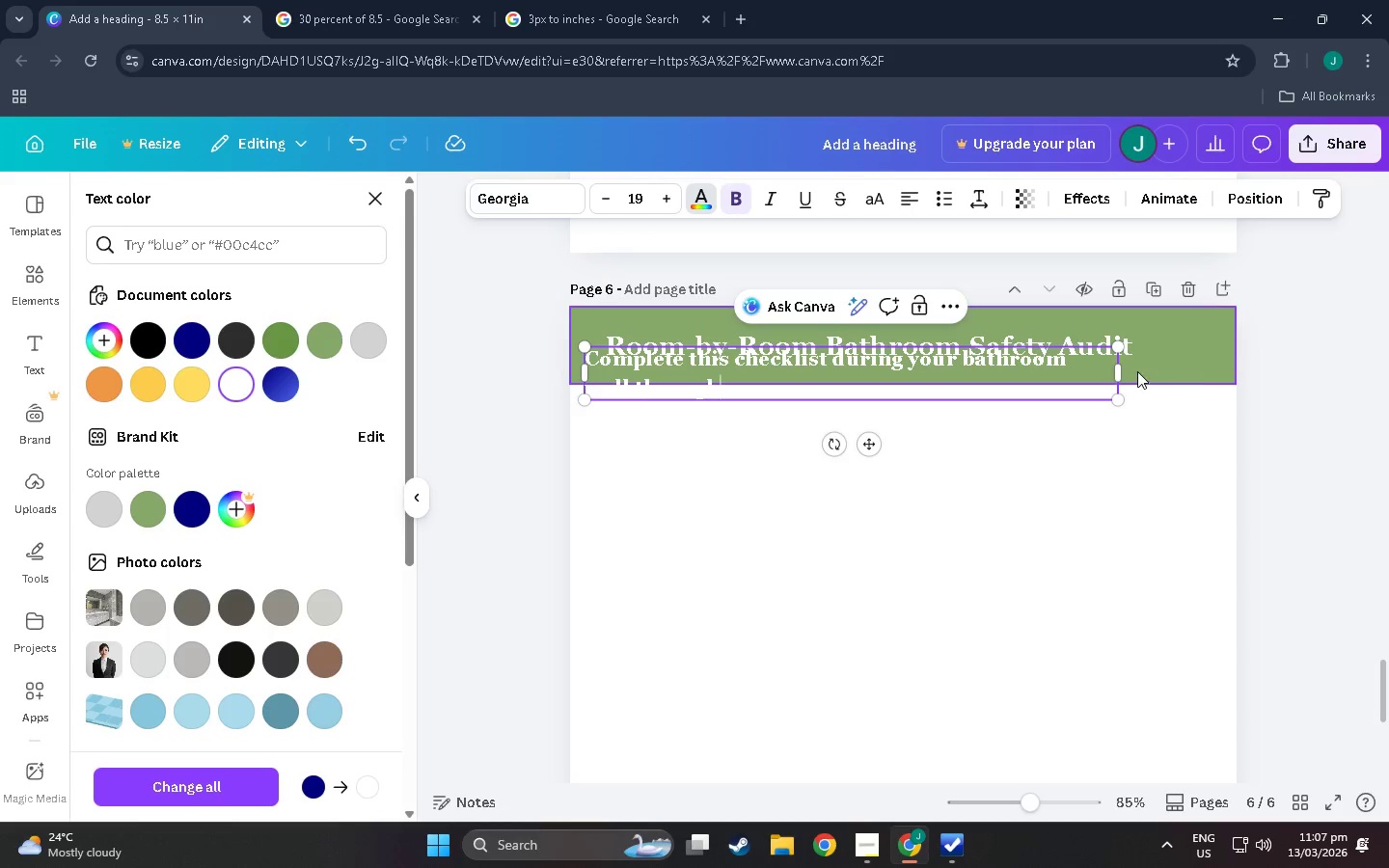 
left_click_drag(start_coordinate=[1124, 366], to_coordinate=[1294, 351])
 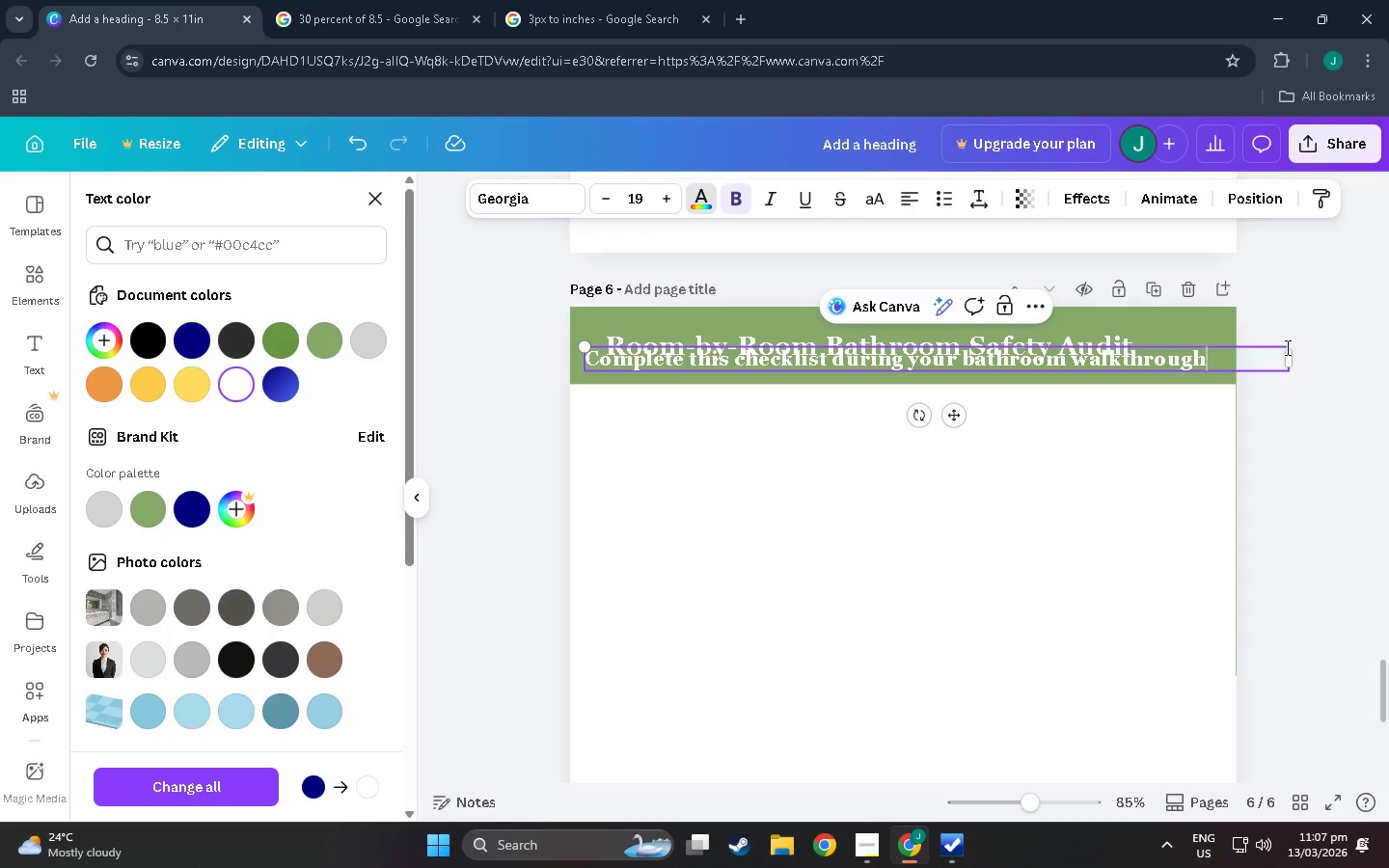 
left_click_drag(start_coordinate=[1287, 347], to_coordinate=[1219, 350])
 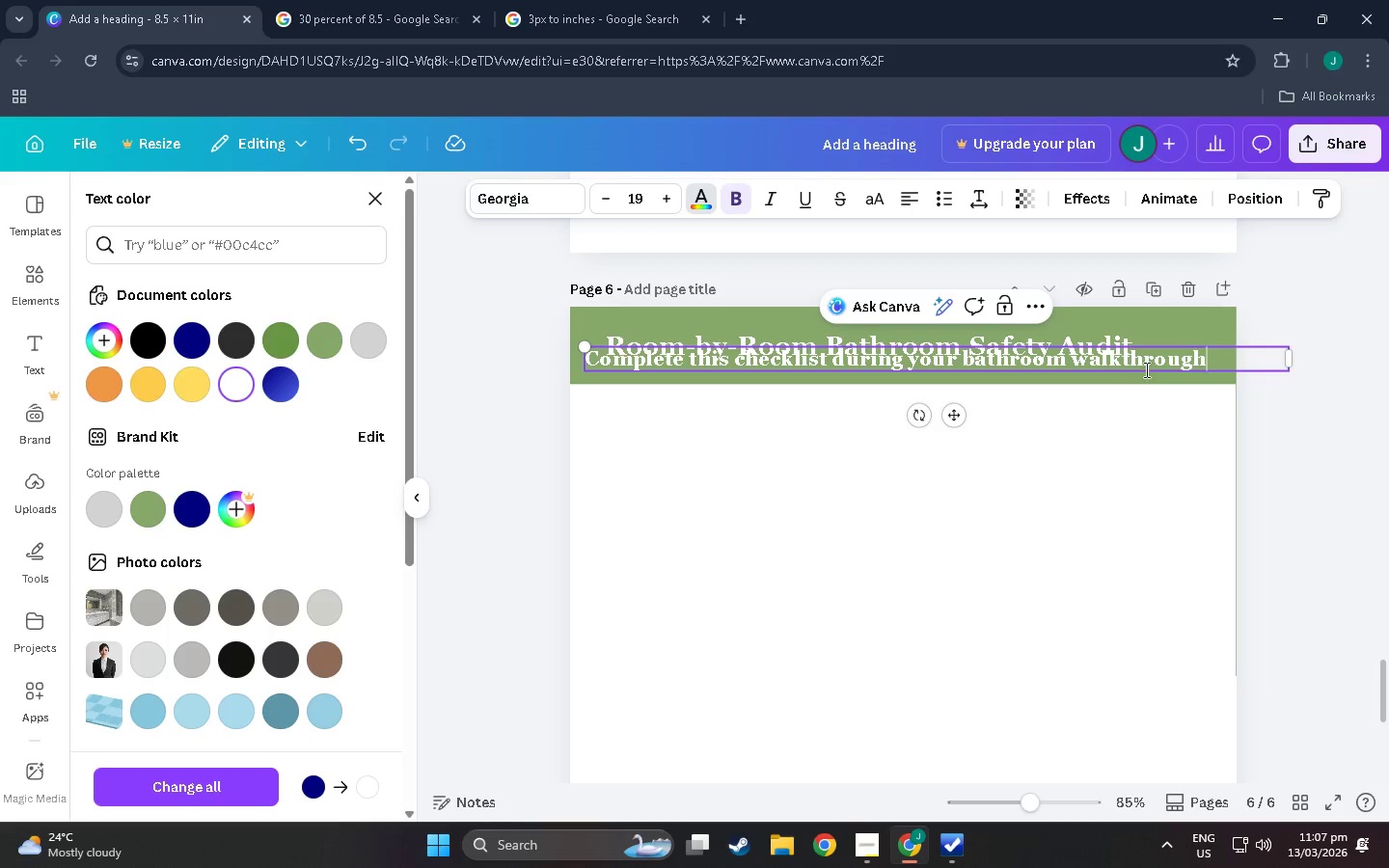 
type( -- takes)
 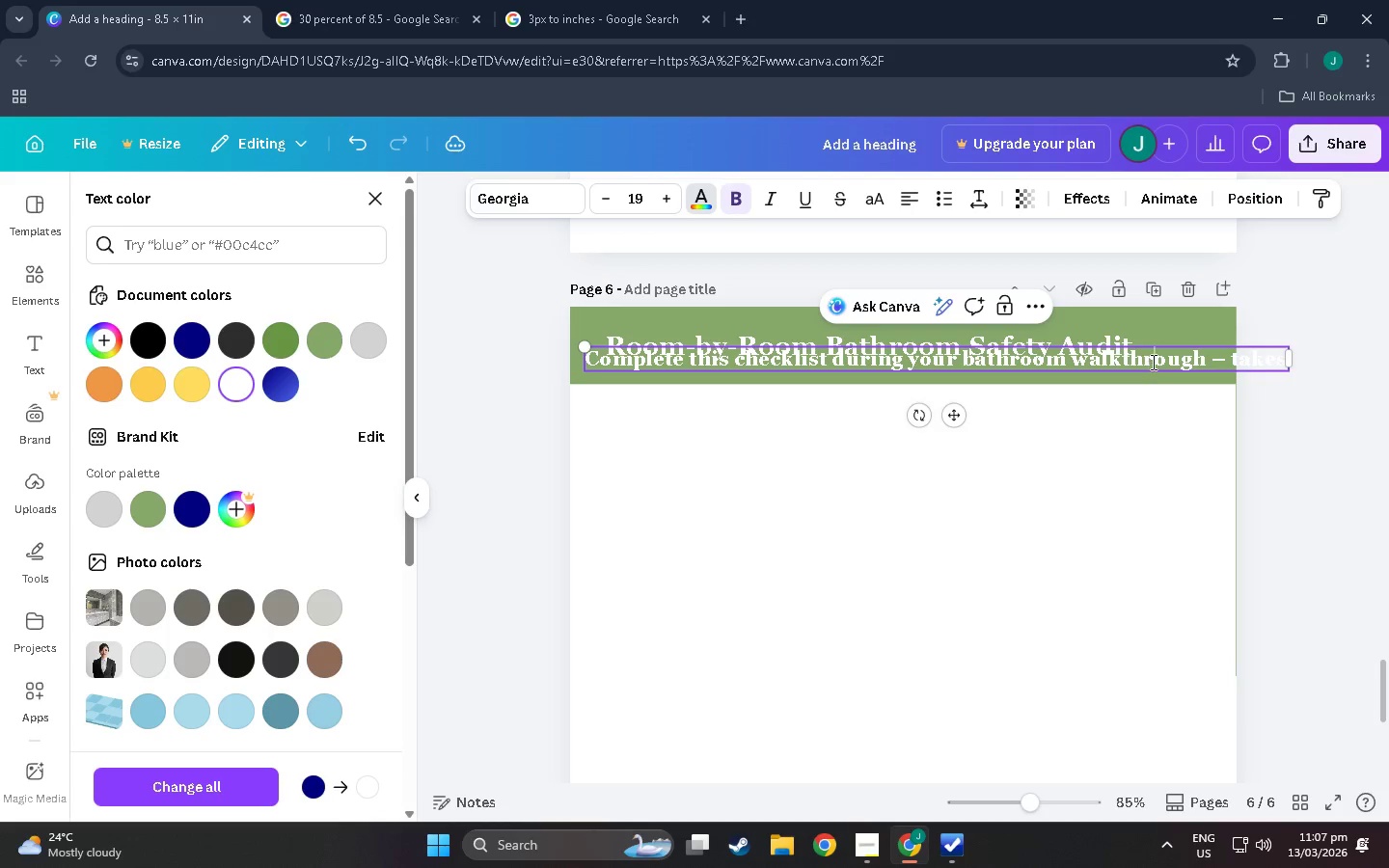 
left_click([1152, 362])
 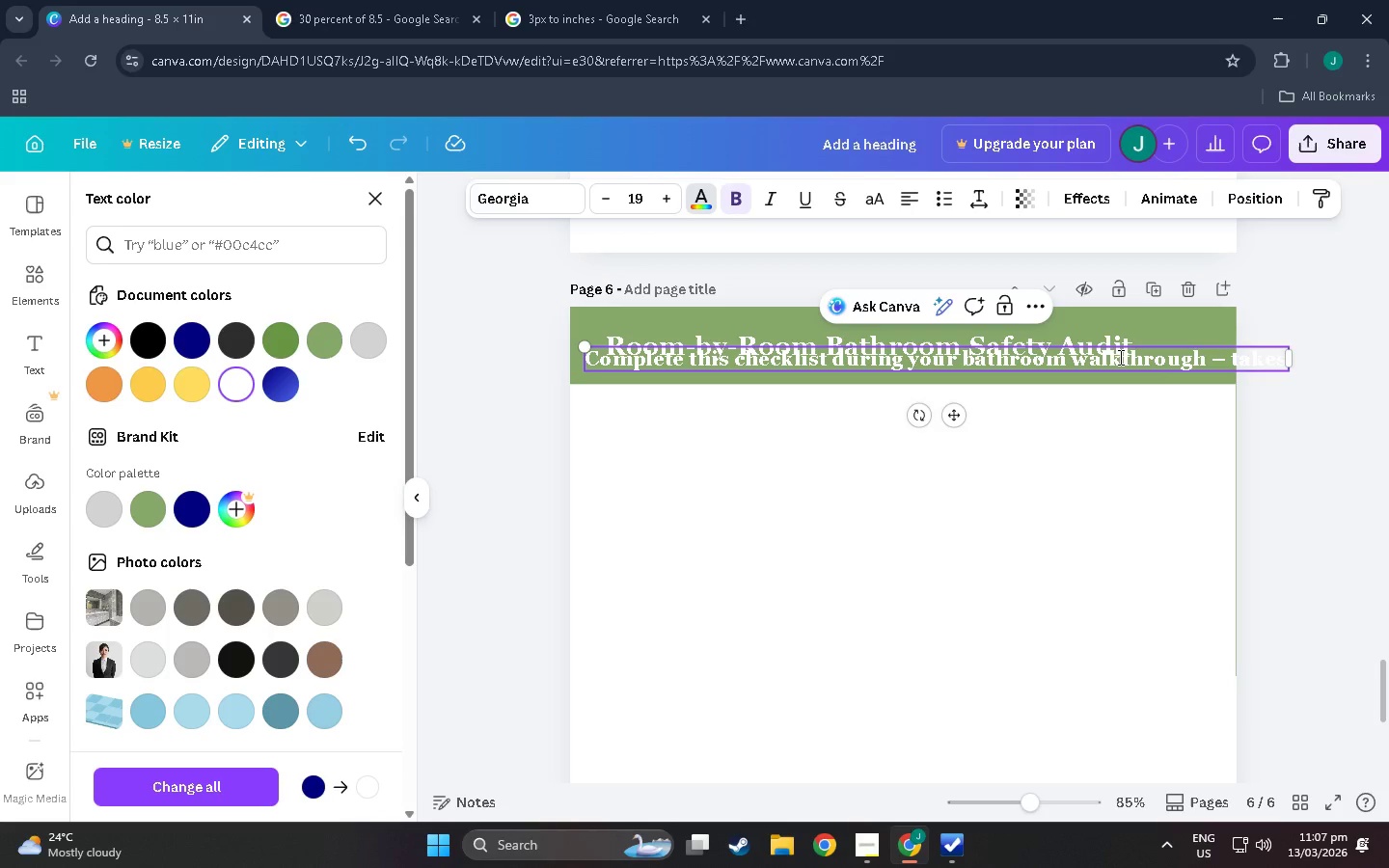 
right_click([1119, 357])
 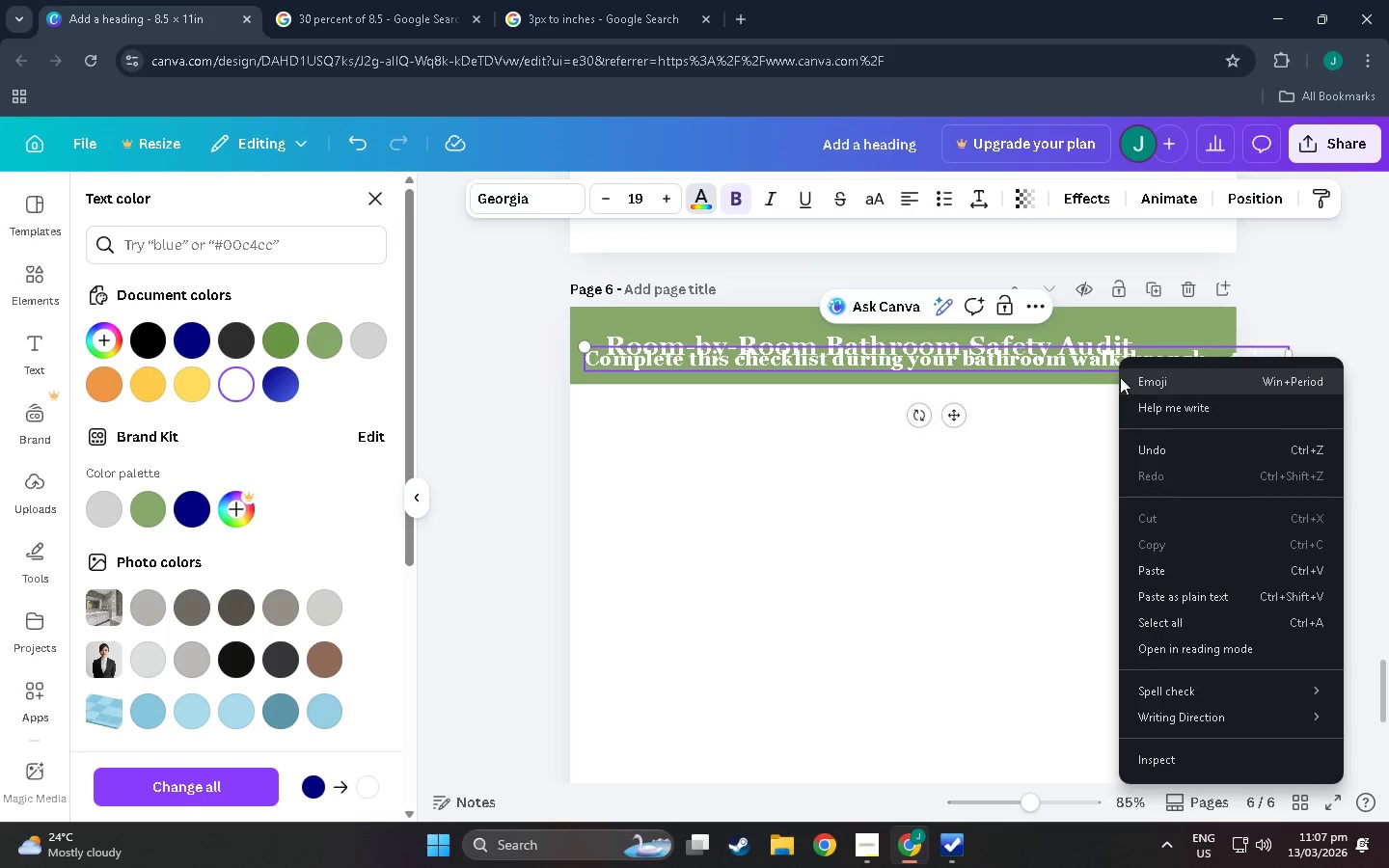 
left_click([1076, 361])
 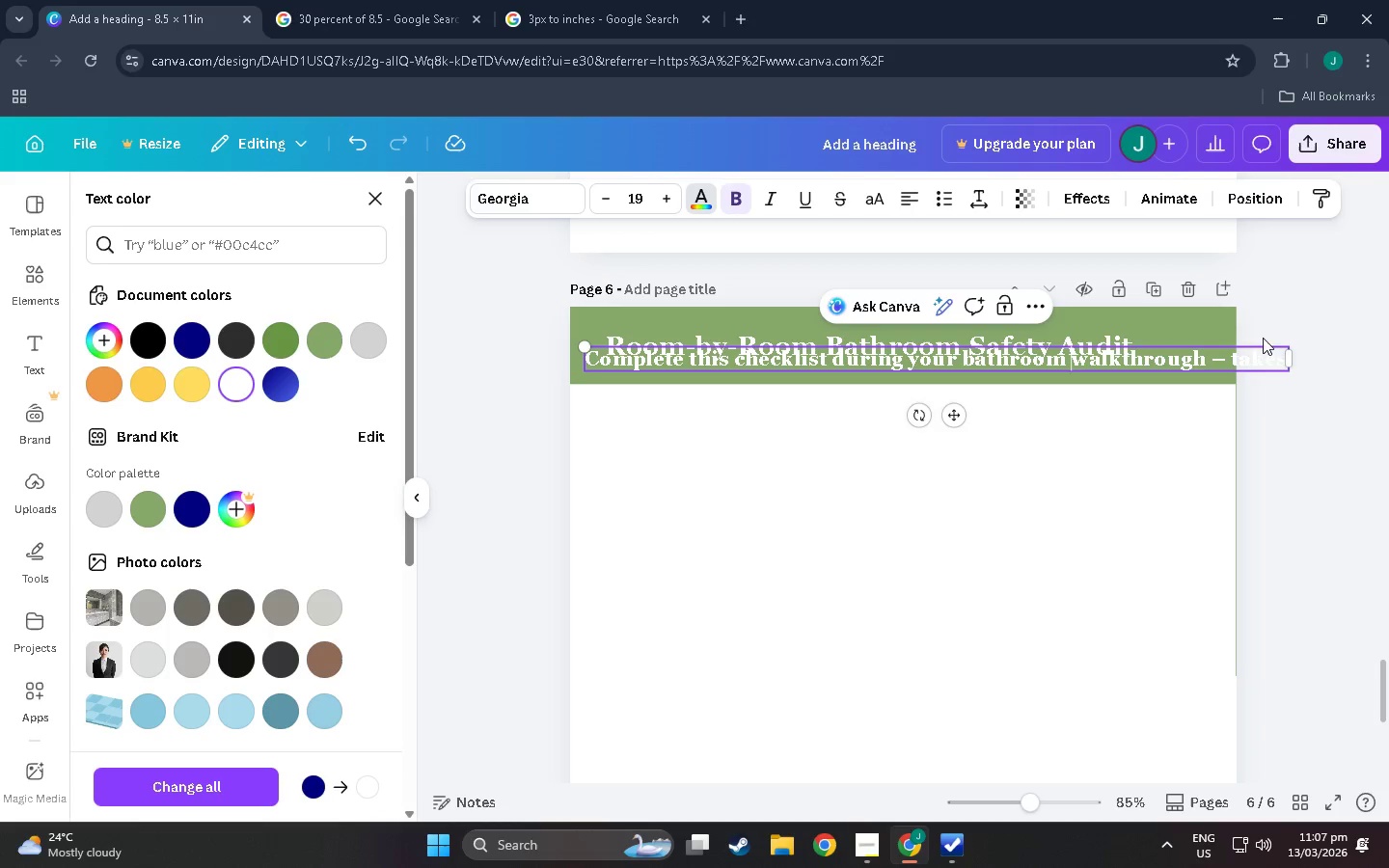 
left_click([1263, 354])
 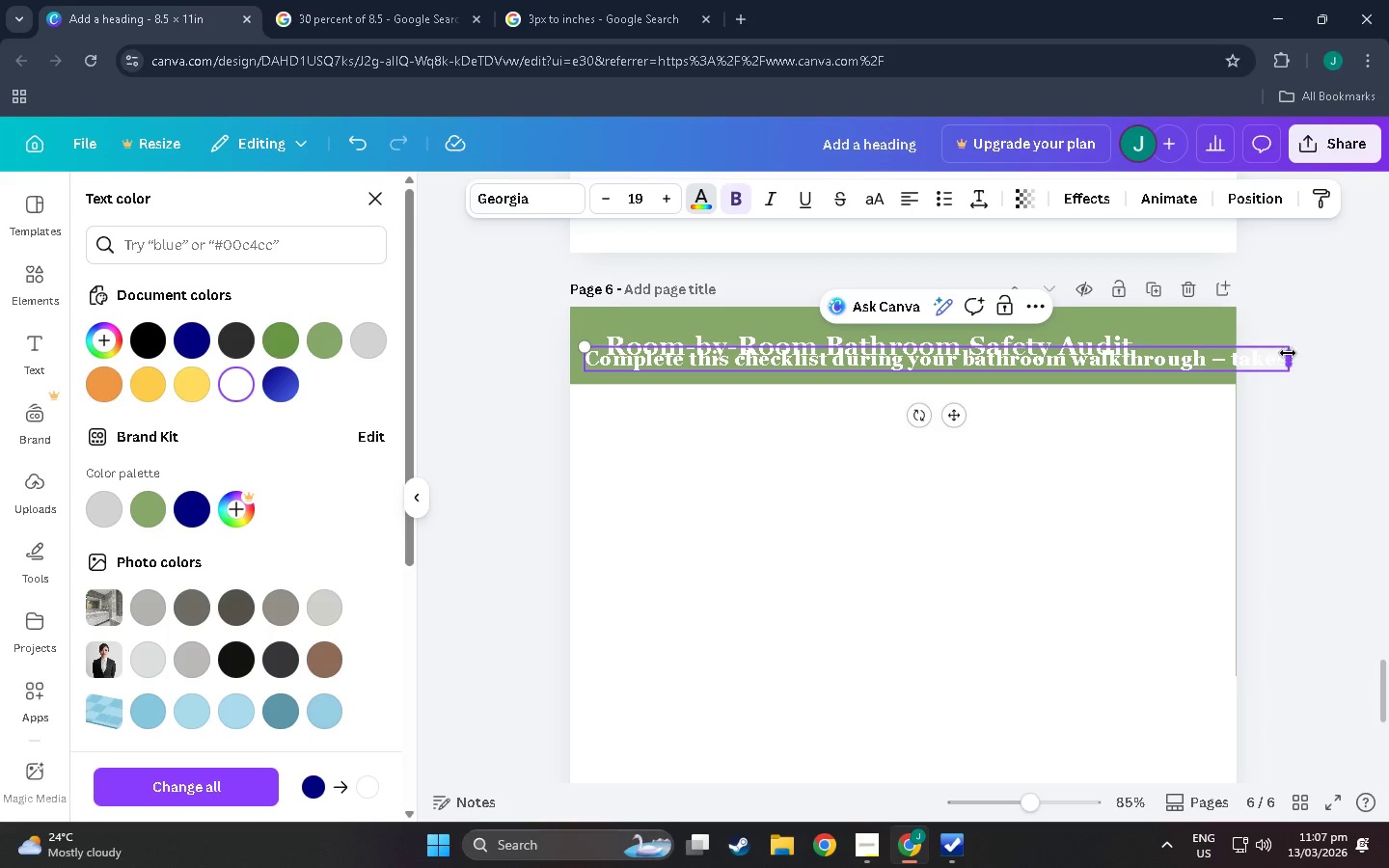 
left_click_drag(start_coordinate=[1287, 345], to_coordinate=[1125, 366])
 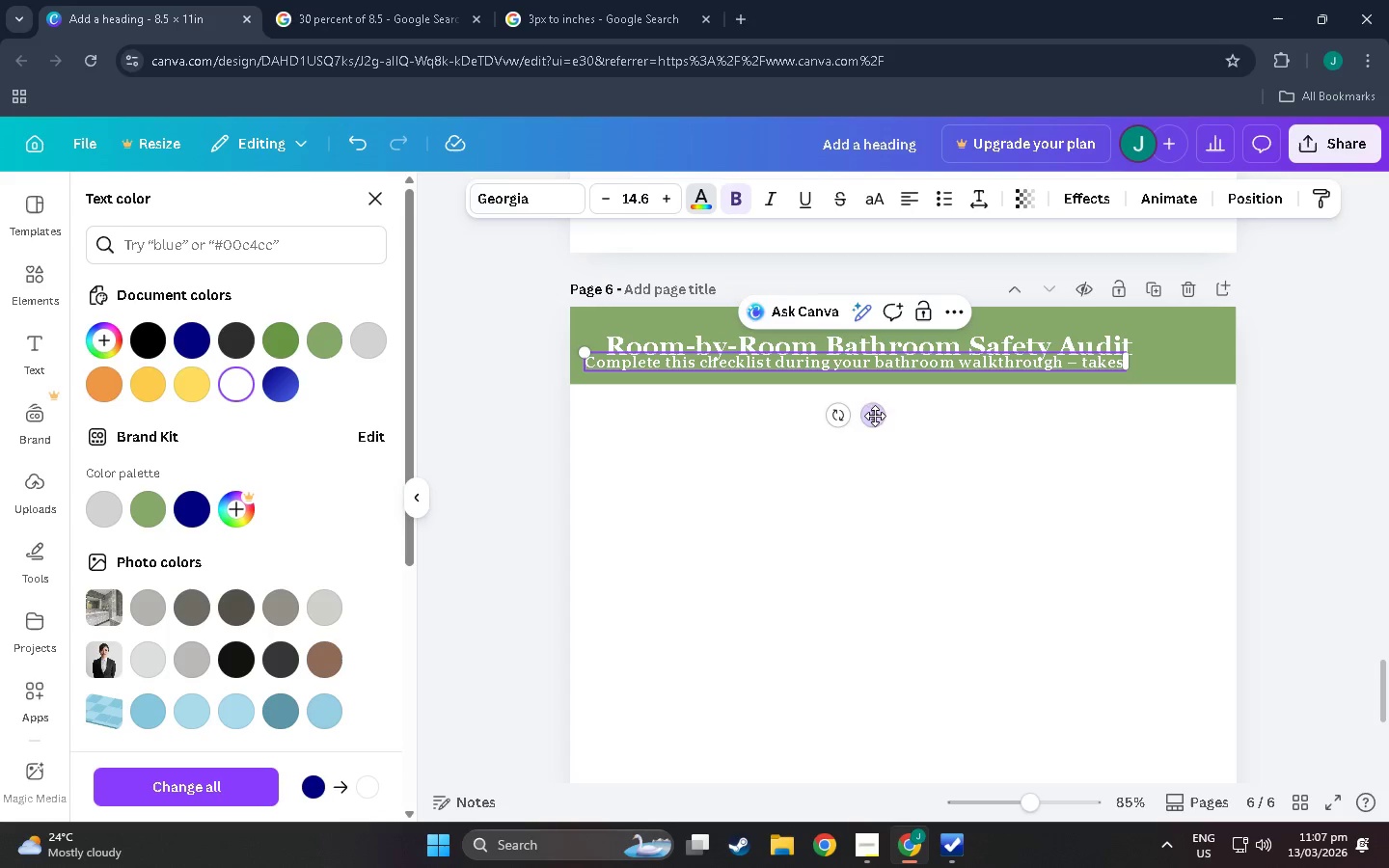 
left_click_drag(start_coordinate=[874, 417], to_coordinate=[894, 420])
 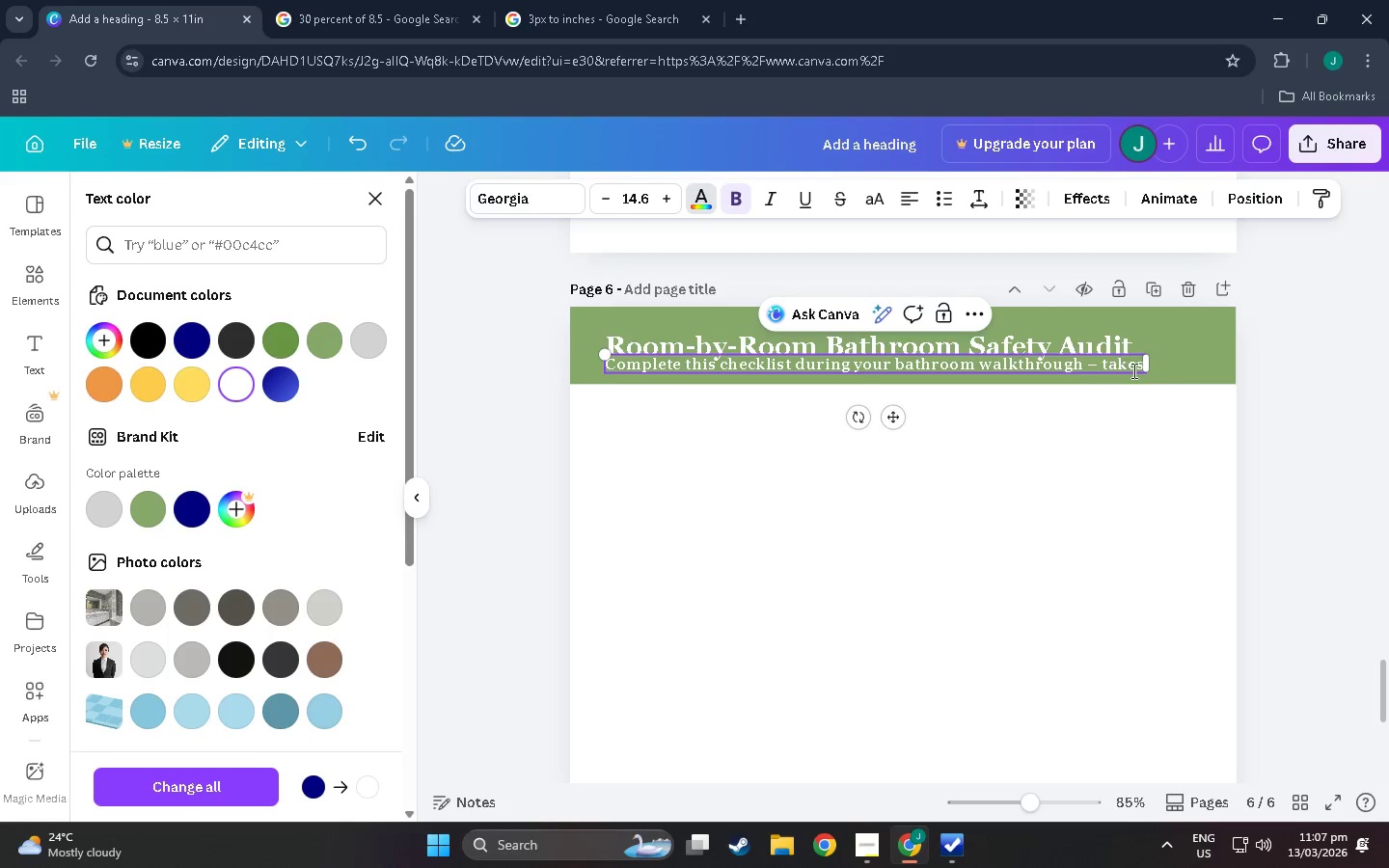 
left_click([1132, 370])
 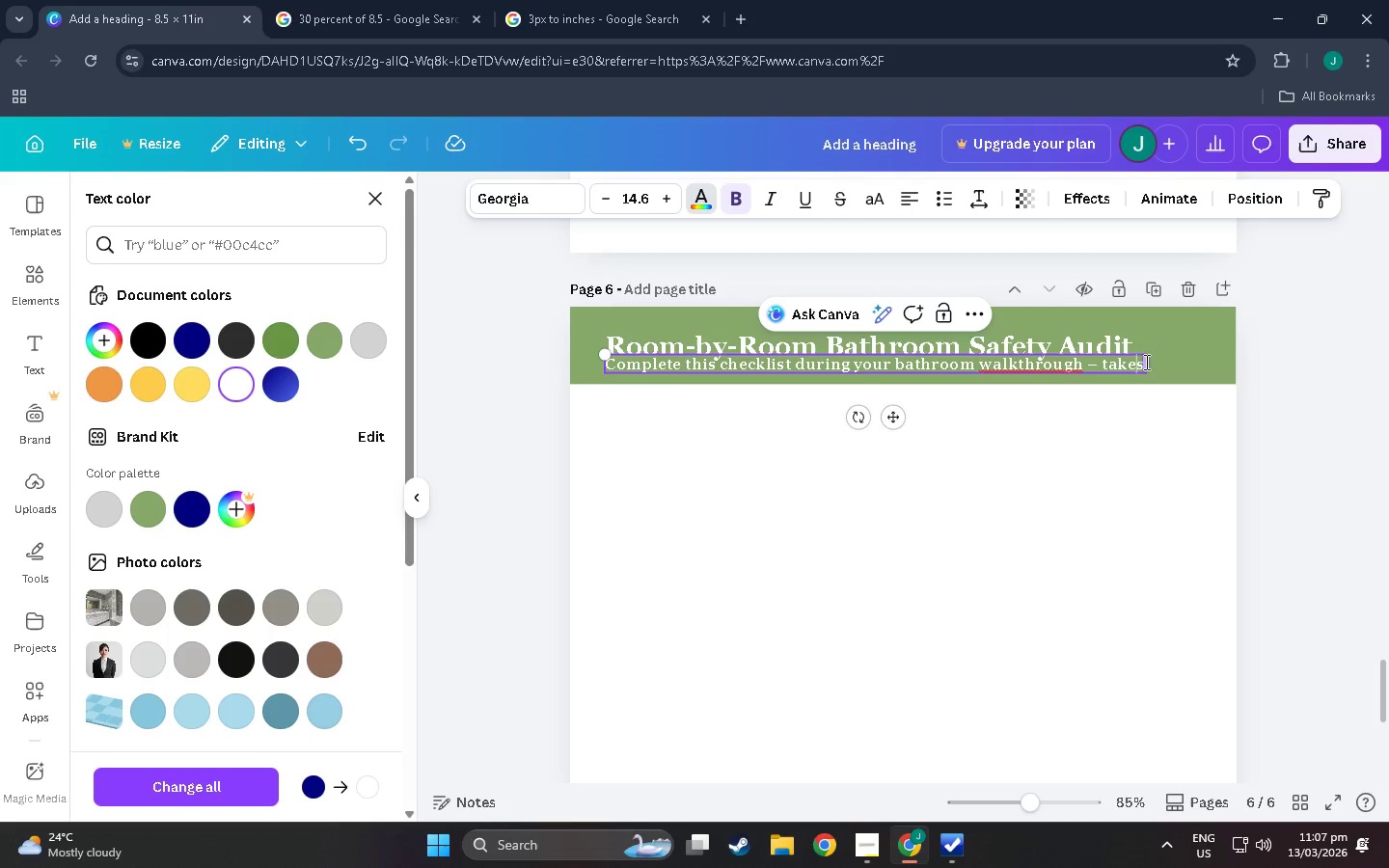 
left_click([1145, 362])
 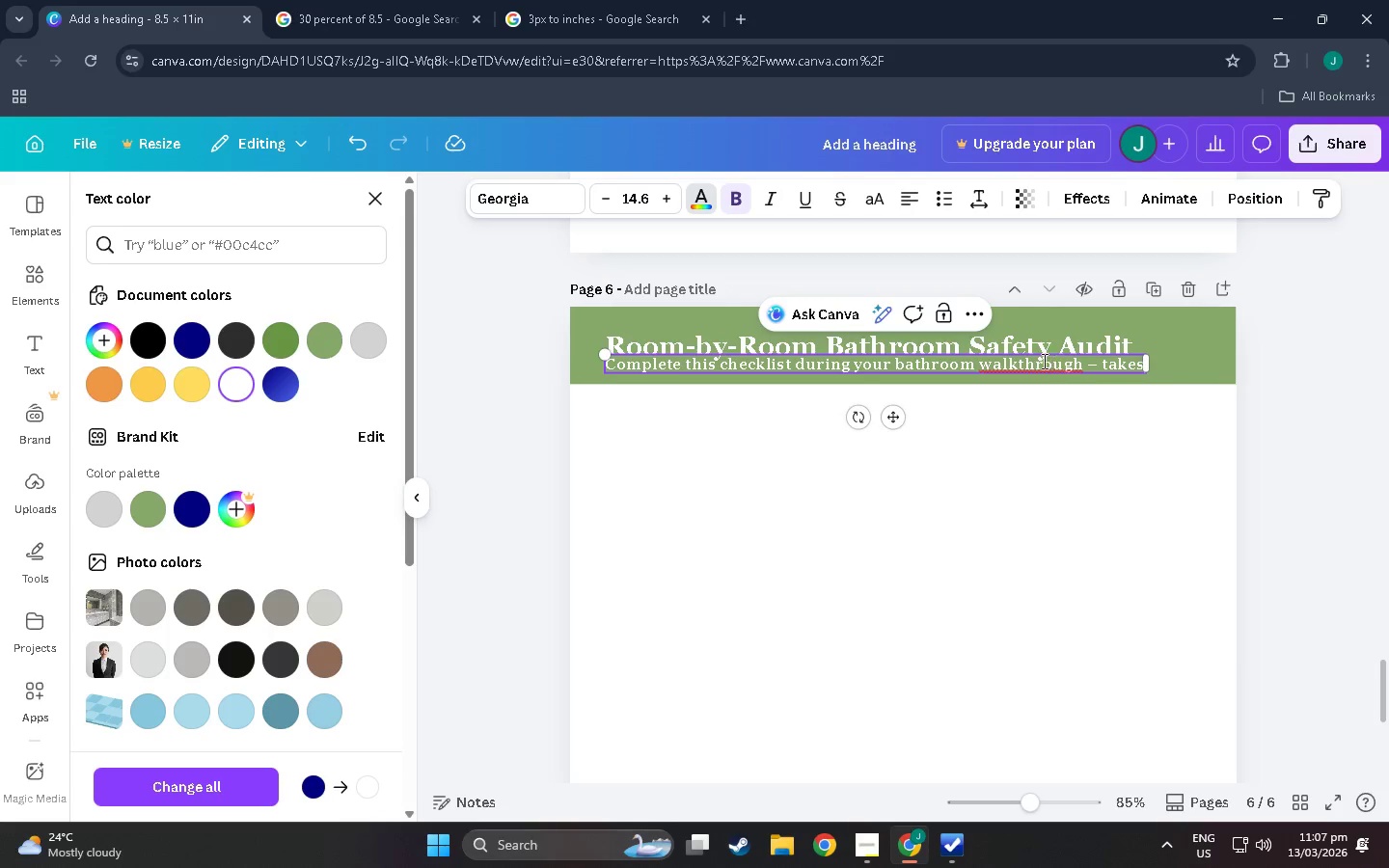 
left_click([1037, 361])
 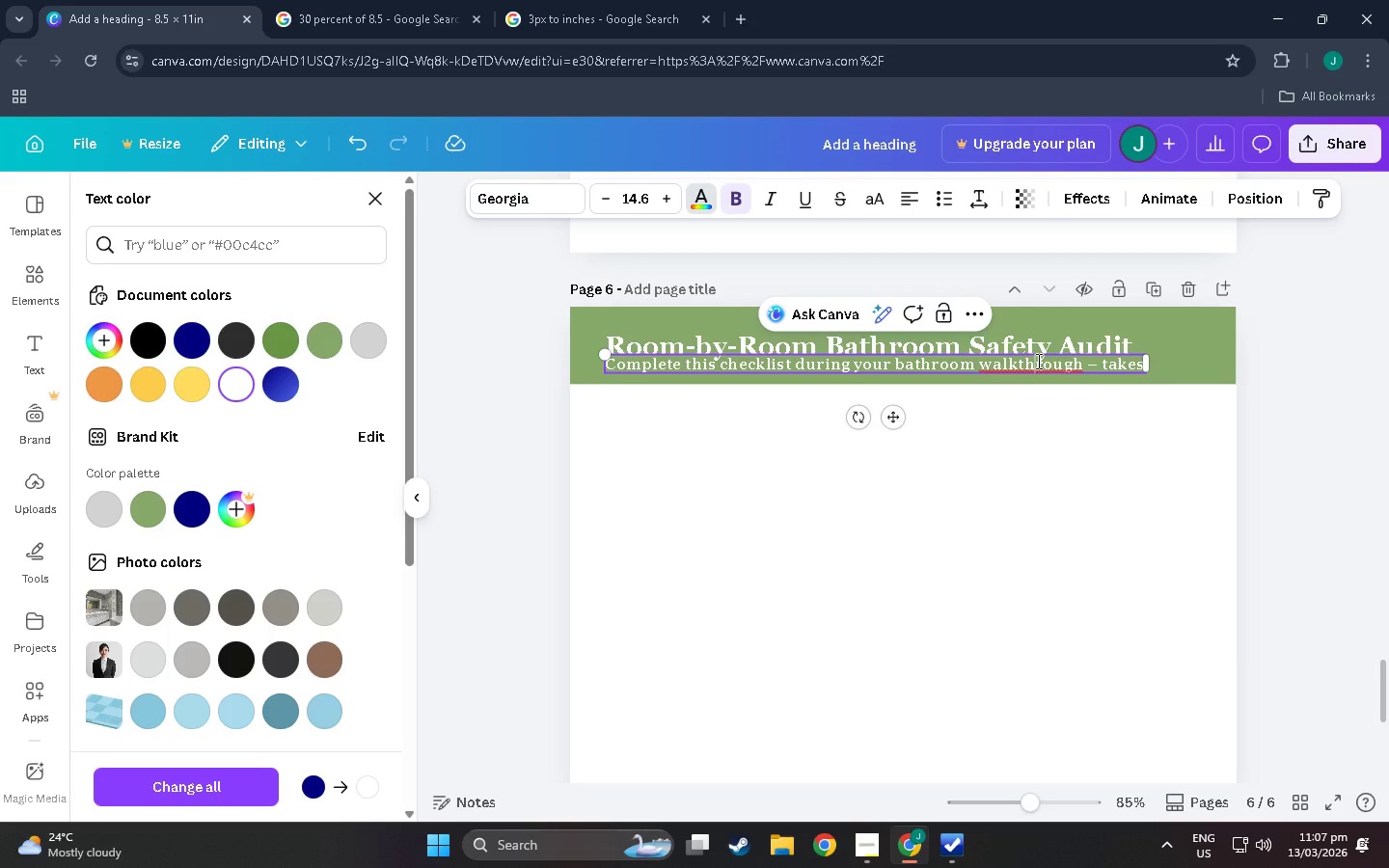 
right_click([1037, 361])
 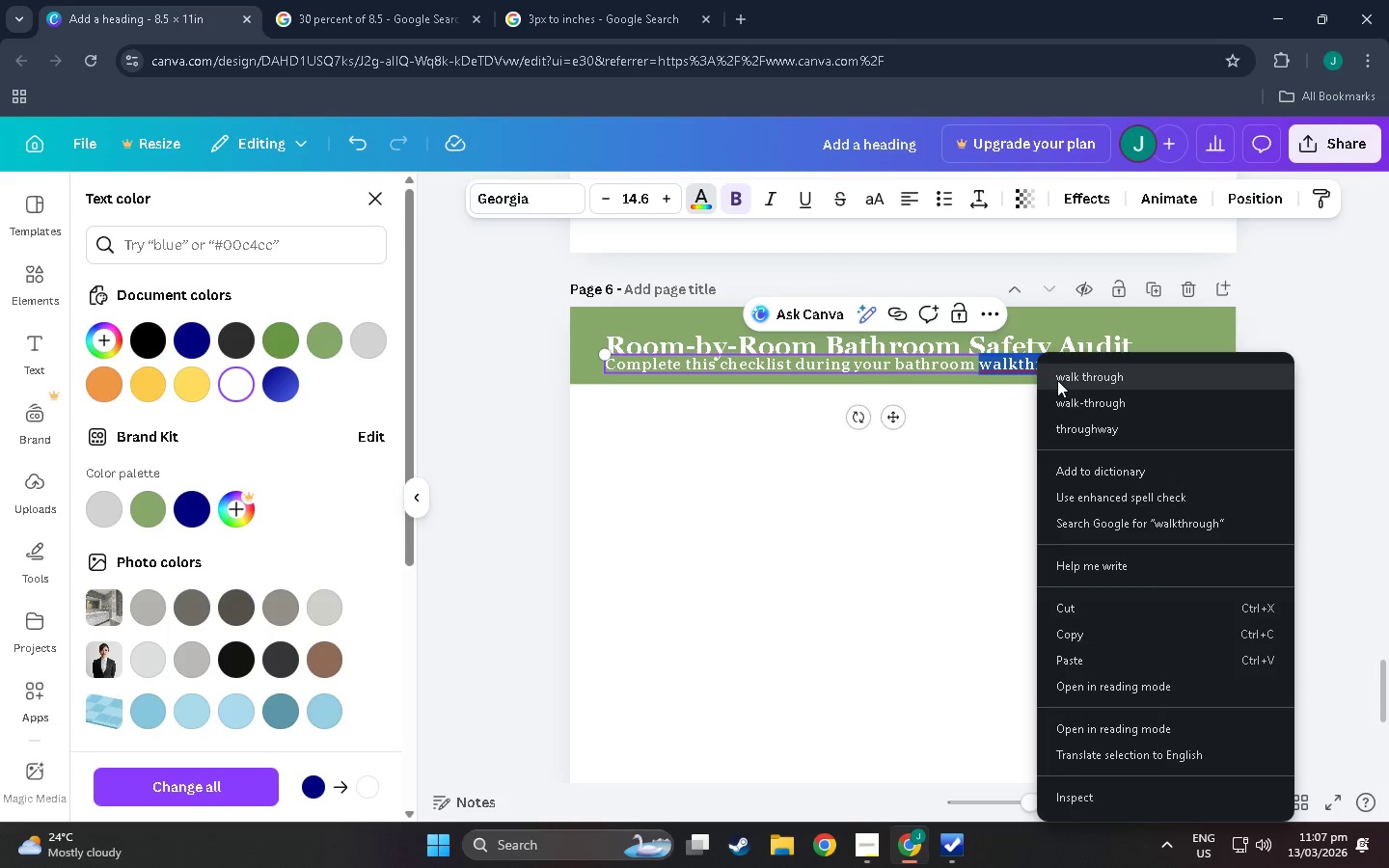 
left_click([1057, 374])
 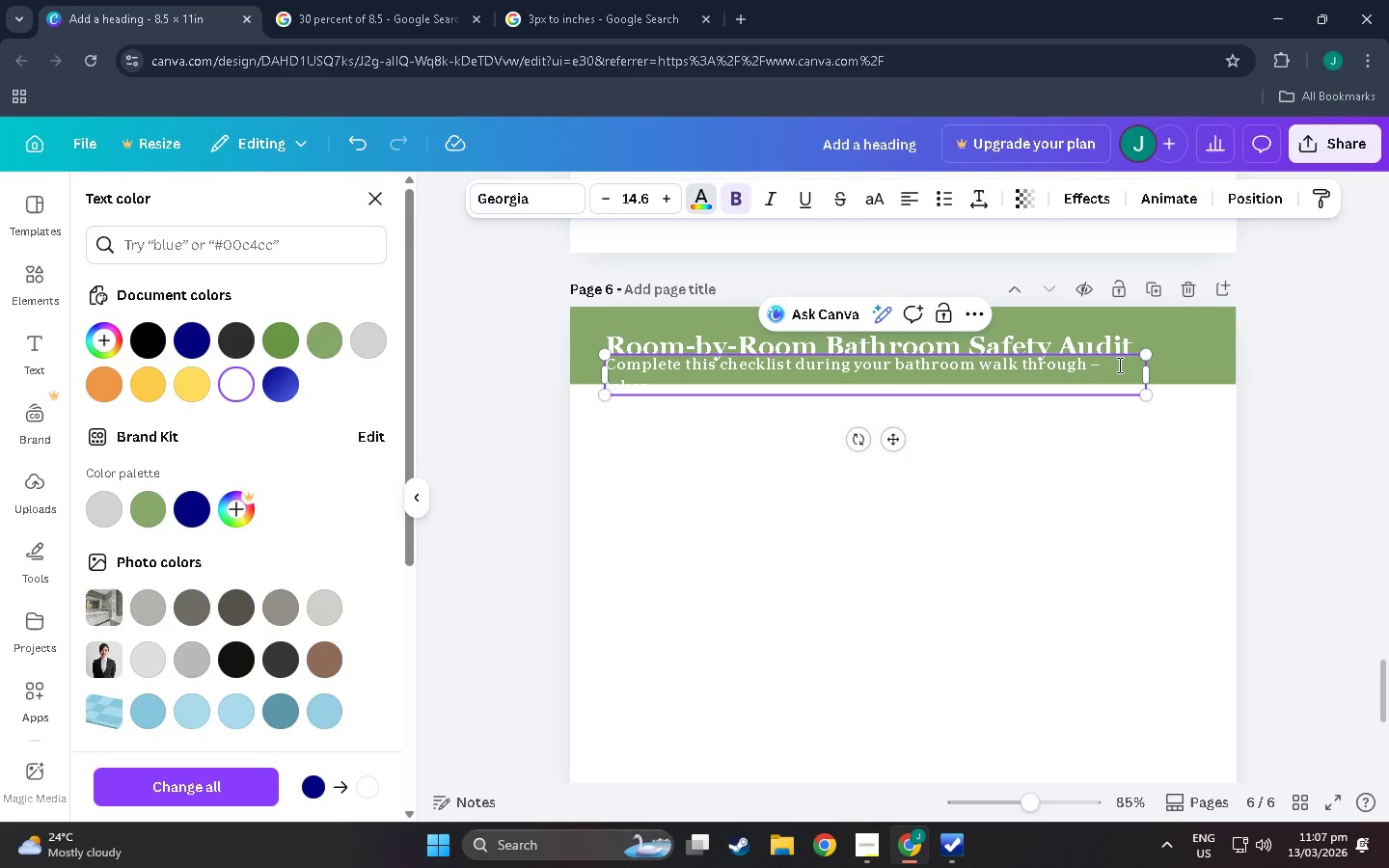 
left_click([1118, 365])
 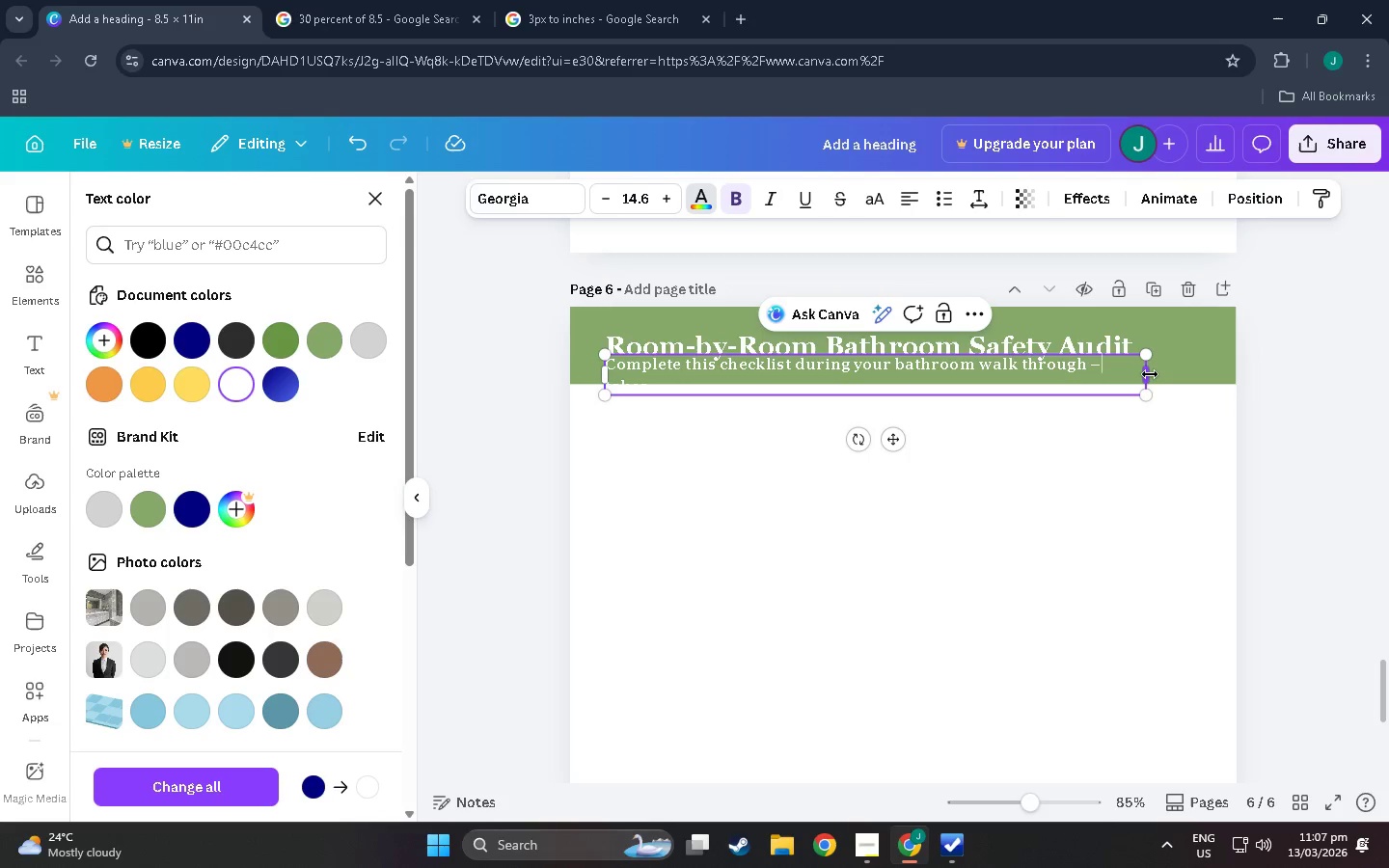 
left_click_drag(start_coordinate=[1150, 374], to_coordinate=[1197, 373])
 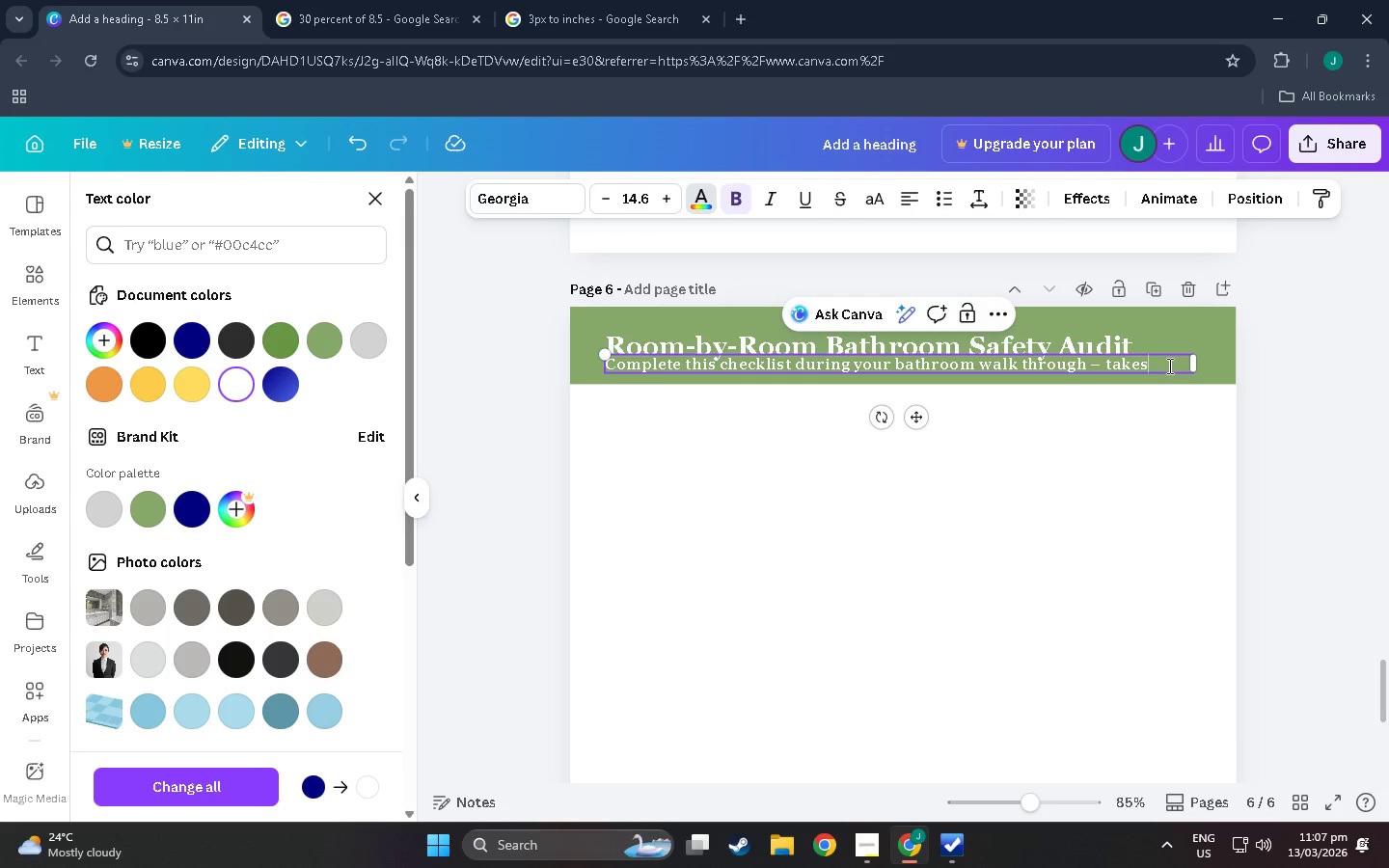 
type(unde)
key(Backspace)
key(Backspace)
key(Backspace)
key(Backspace)
type( under 30 minutes)
 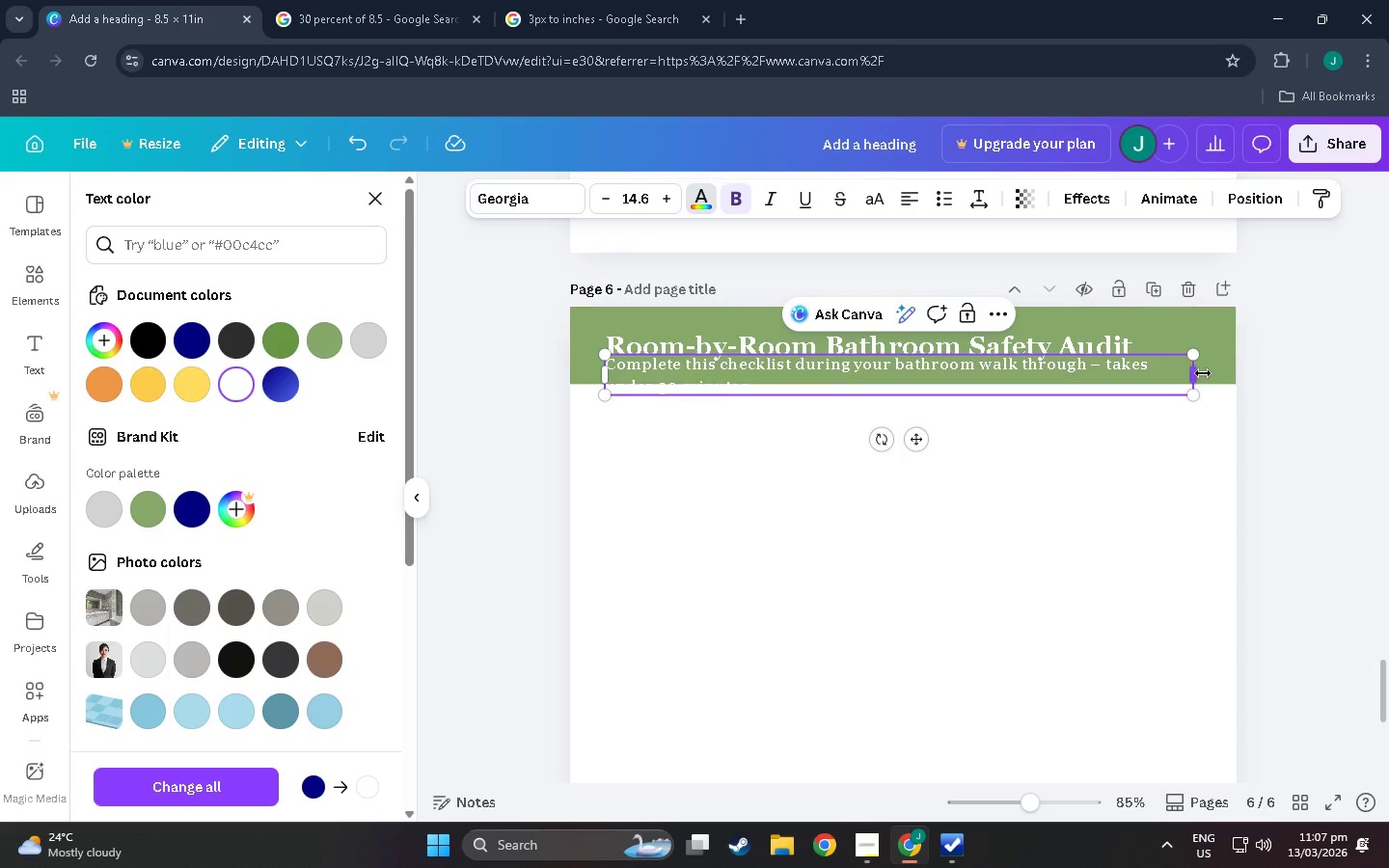 
left_click_drag(start_coordinate=[1197, 373], to_coordinate=[1255, 367])
 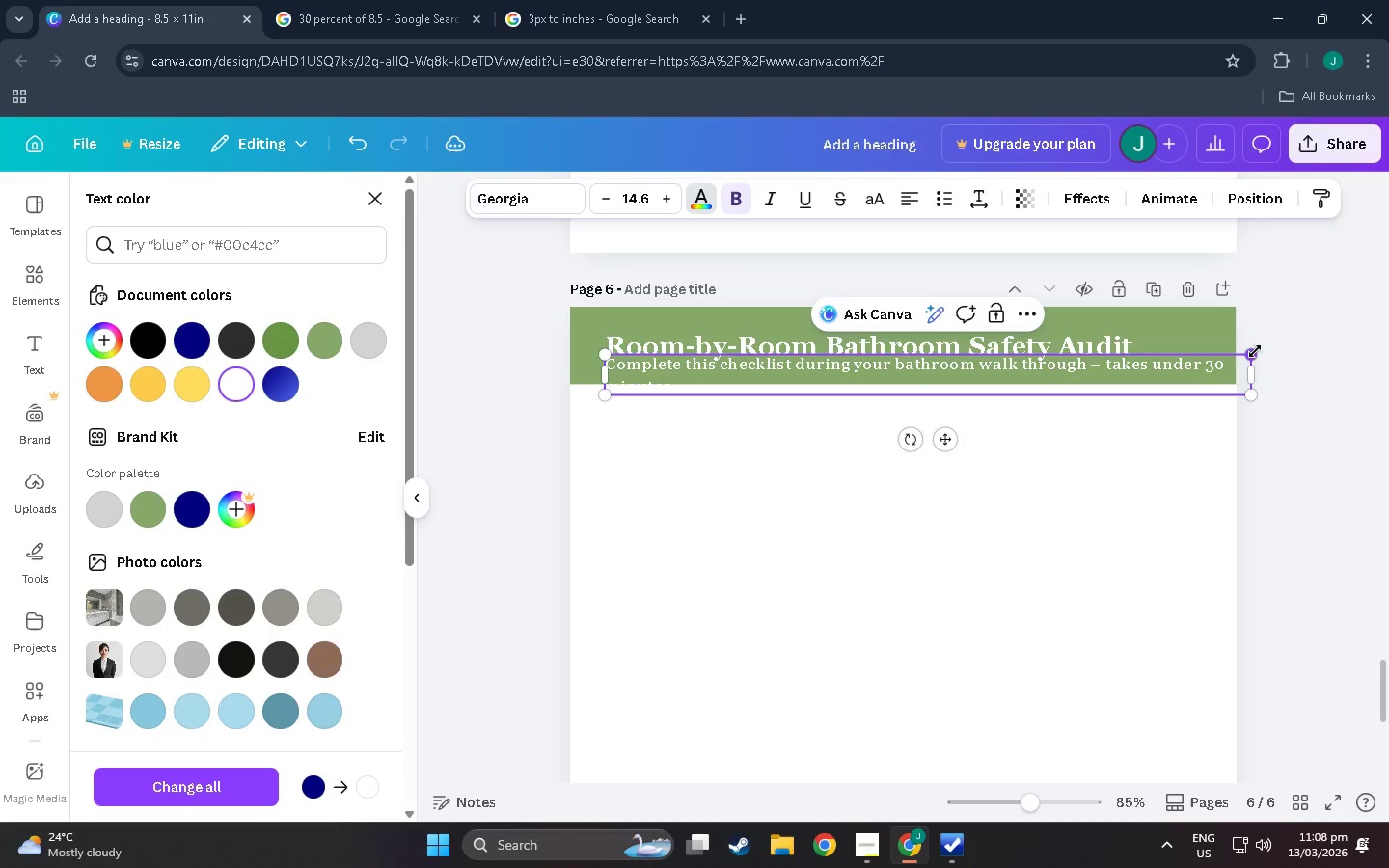 
left_click_drag(start_coordinate=[1255, 351], to_coordinate=[1201, 358])
 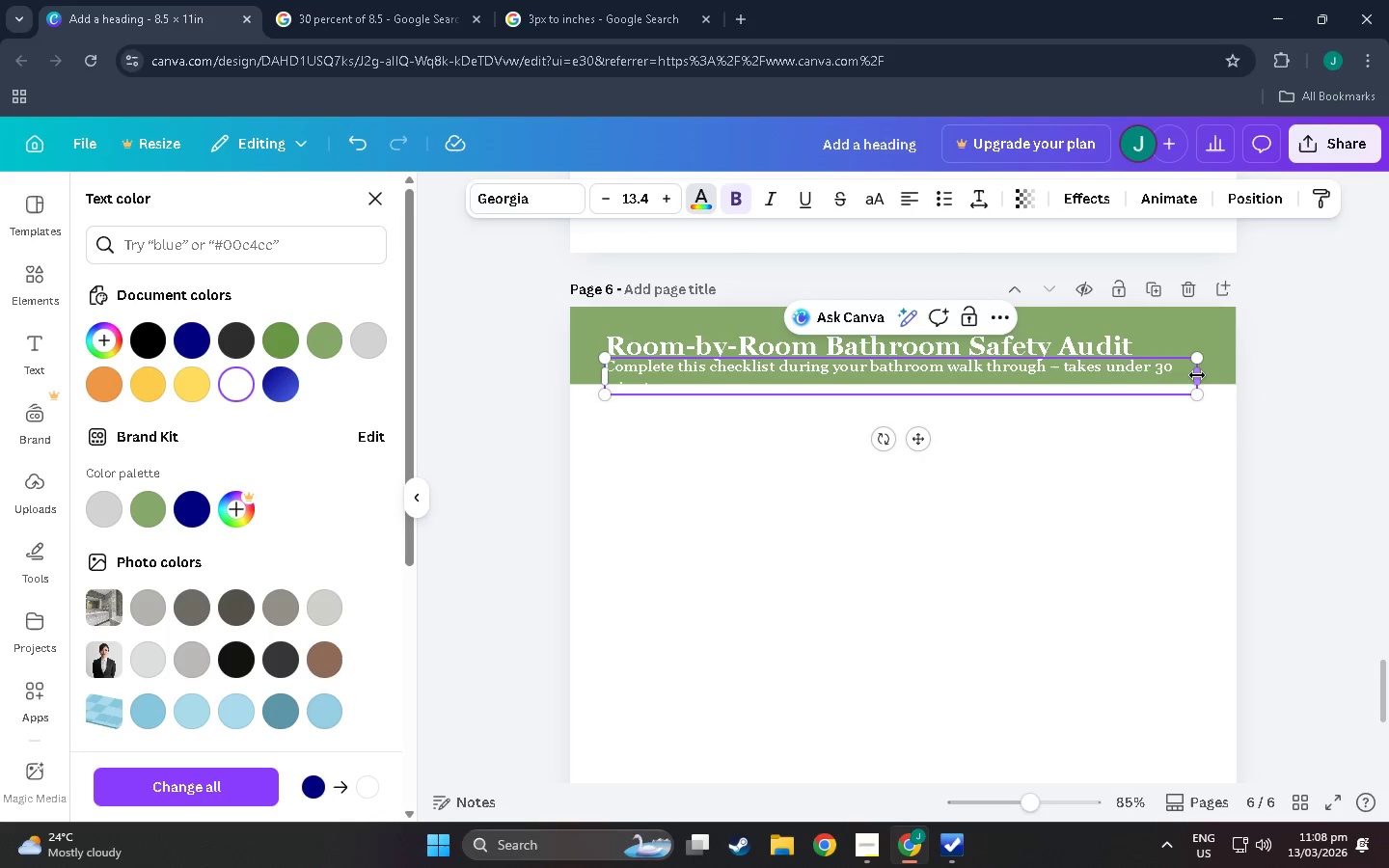 
left_click_drag(start_coordinate=[1197, 375], to_coordinate=[1251, 377])
 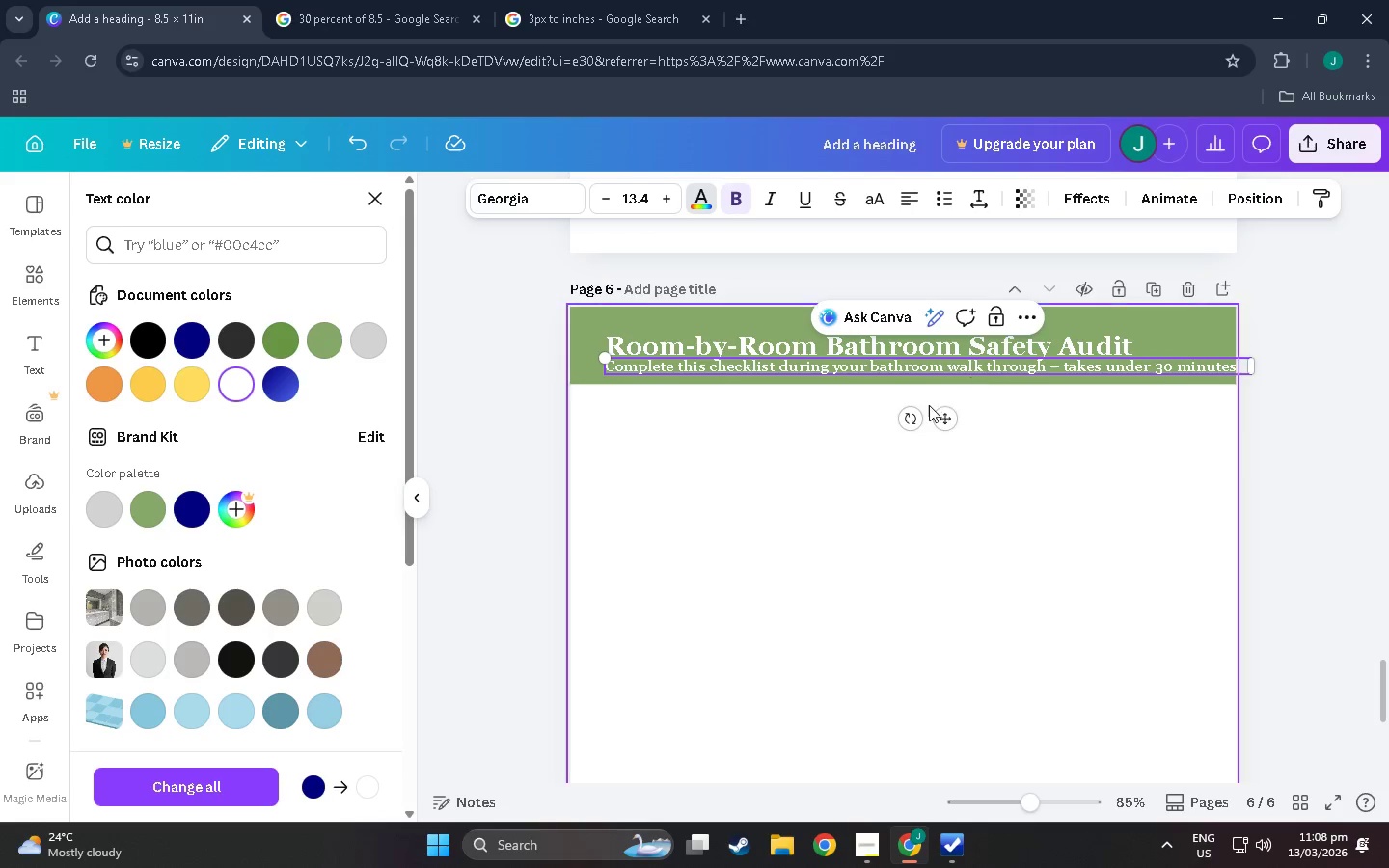 
left_click_drag(start_coordinate=[940, 415], to_coordinate=[919, 412])
 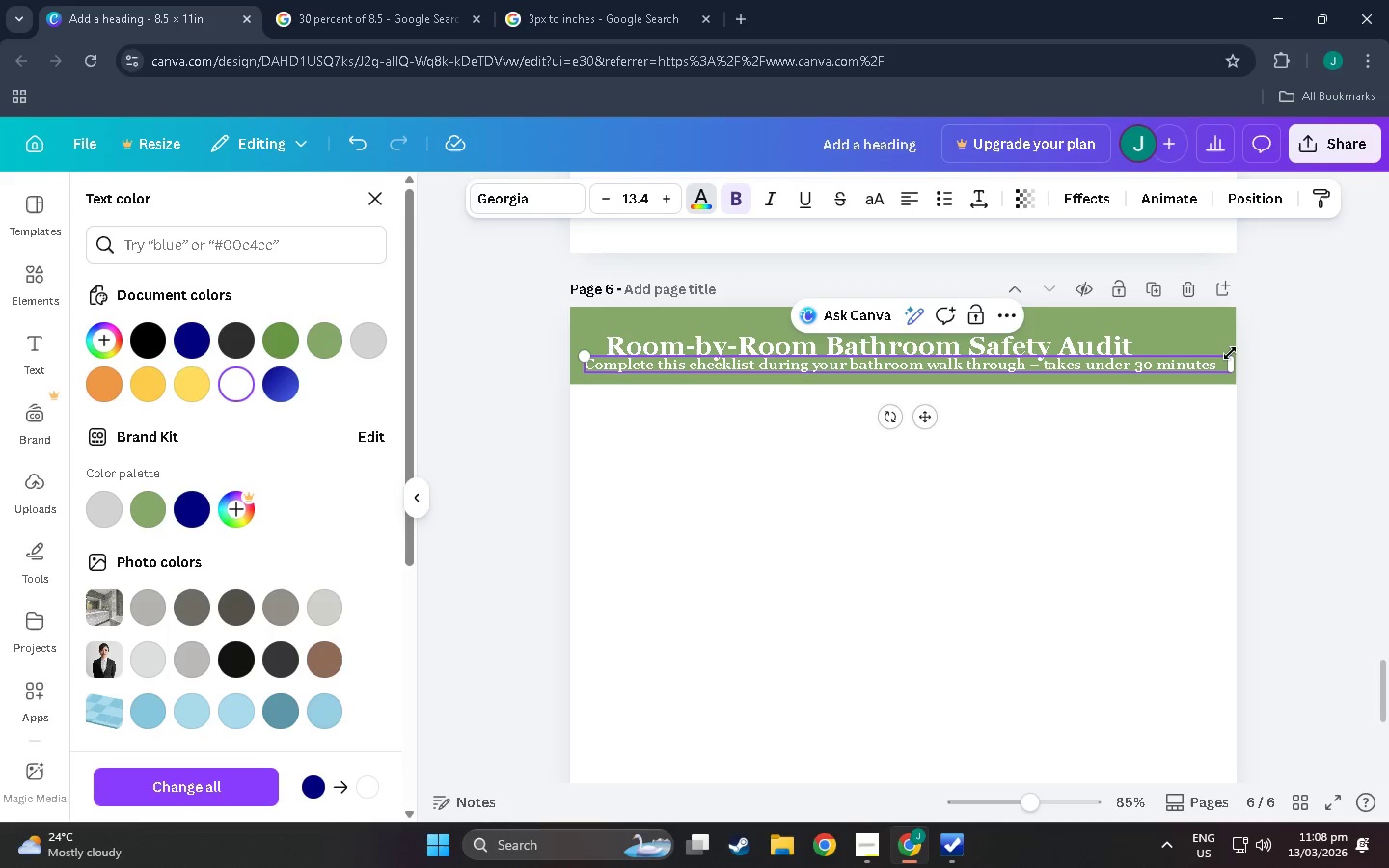 
left_click_drag(start_coordinate=[1230, 353], to_coordinate=[1179, 366])
 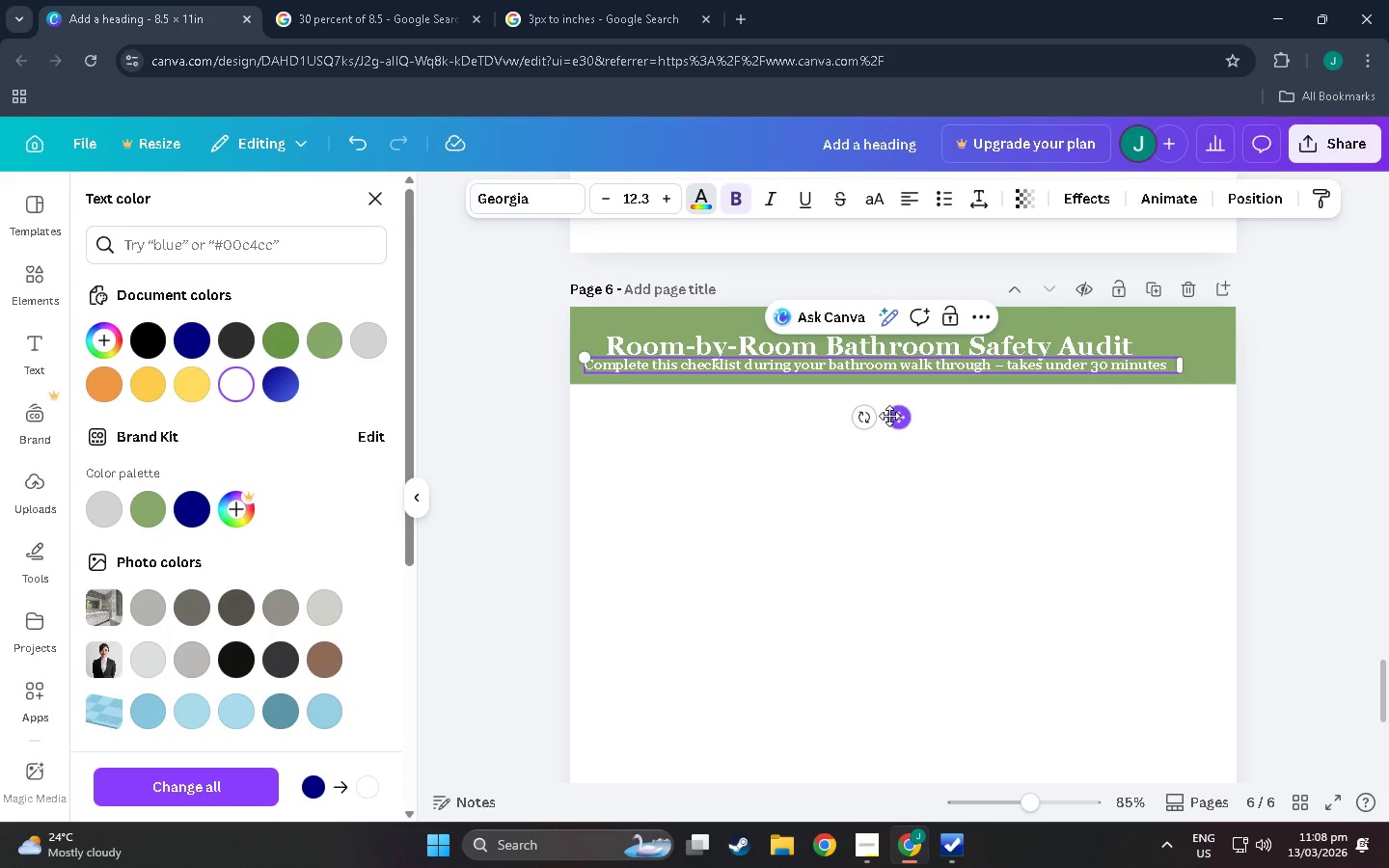 
left_click_drag(start_coordinate=[895, 416], to_coordinate=[918, 416])
 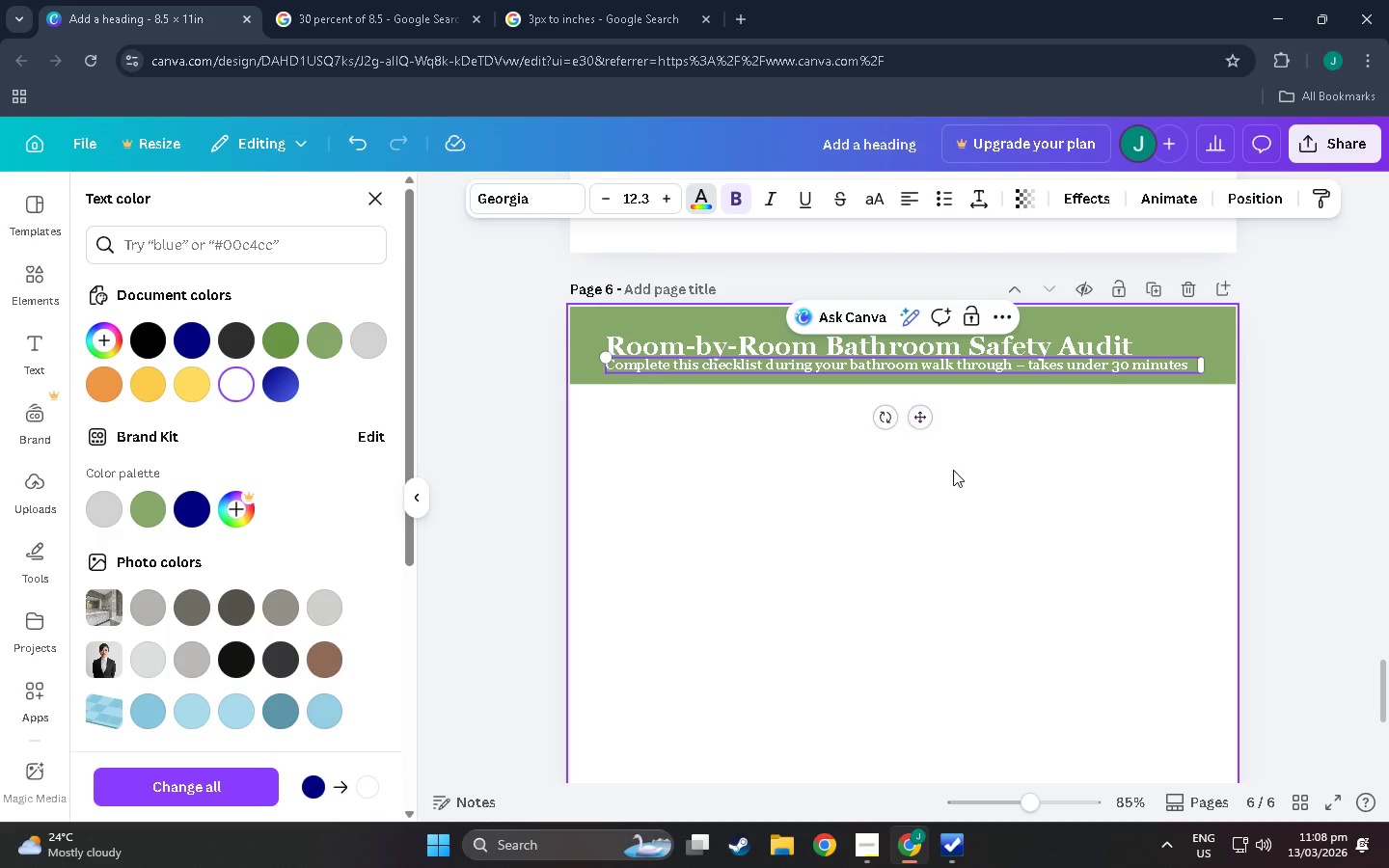 
left_click([953, 470])
 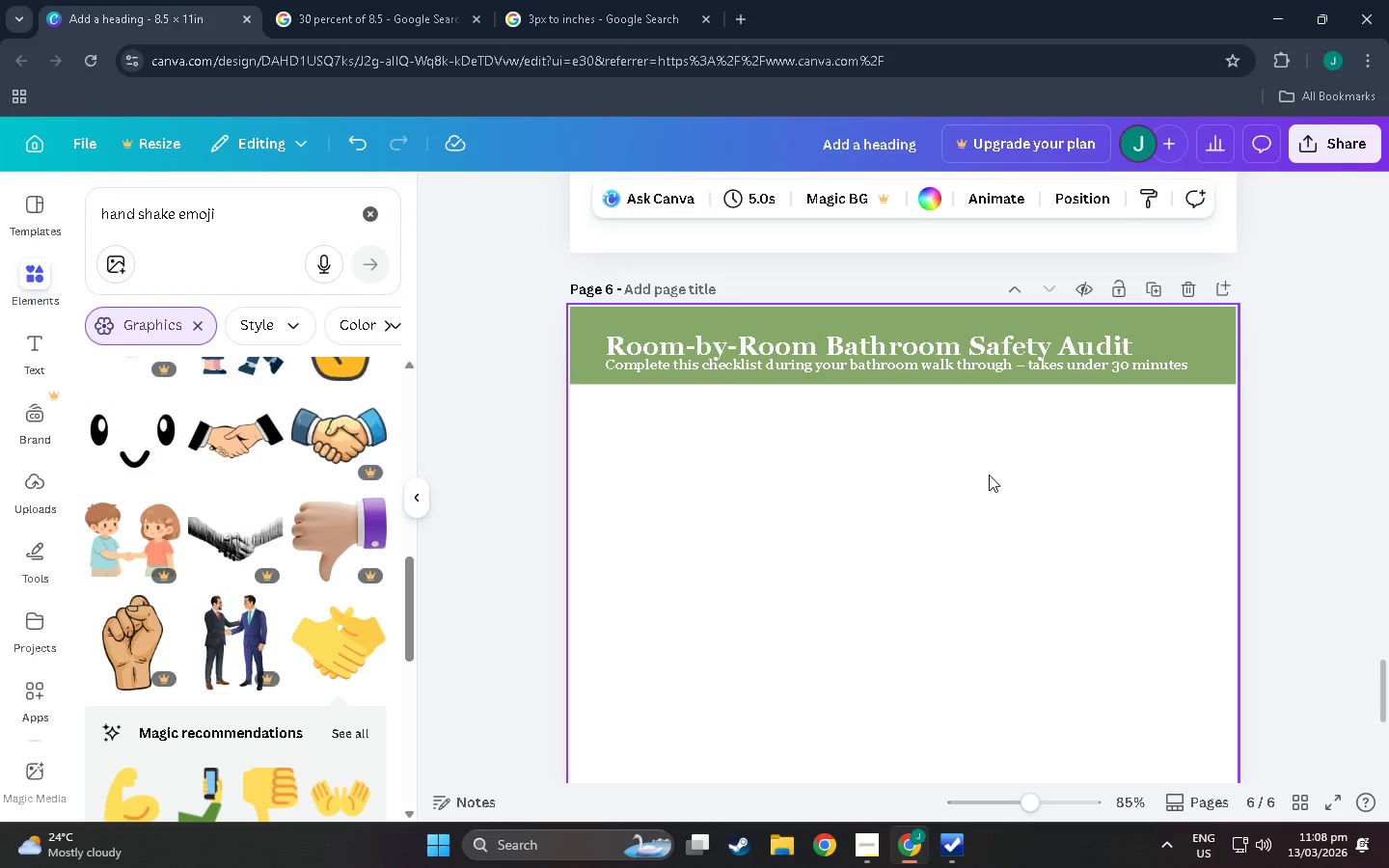 
scroll: coordinate [921, 518], scroll_direction: up, amount: 27.0
 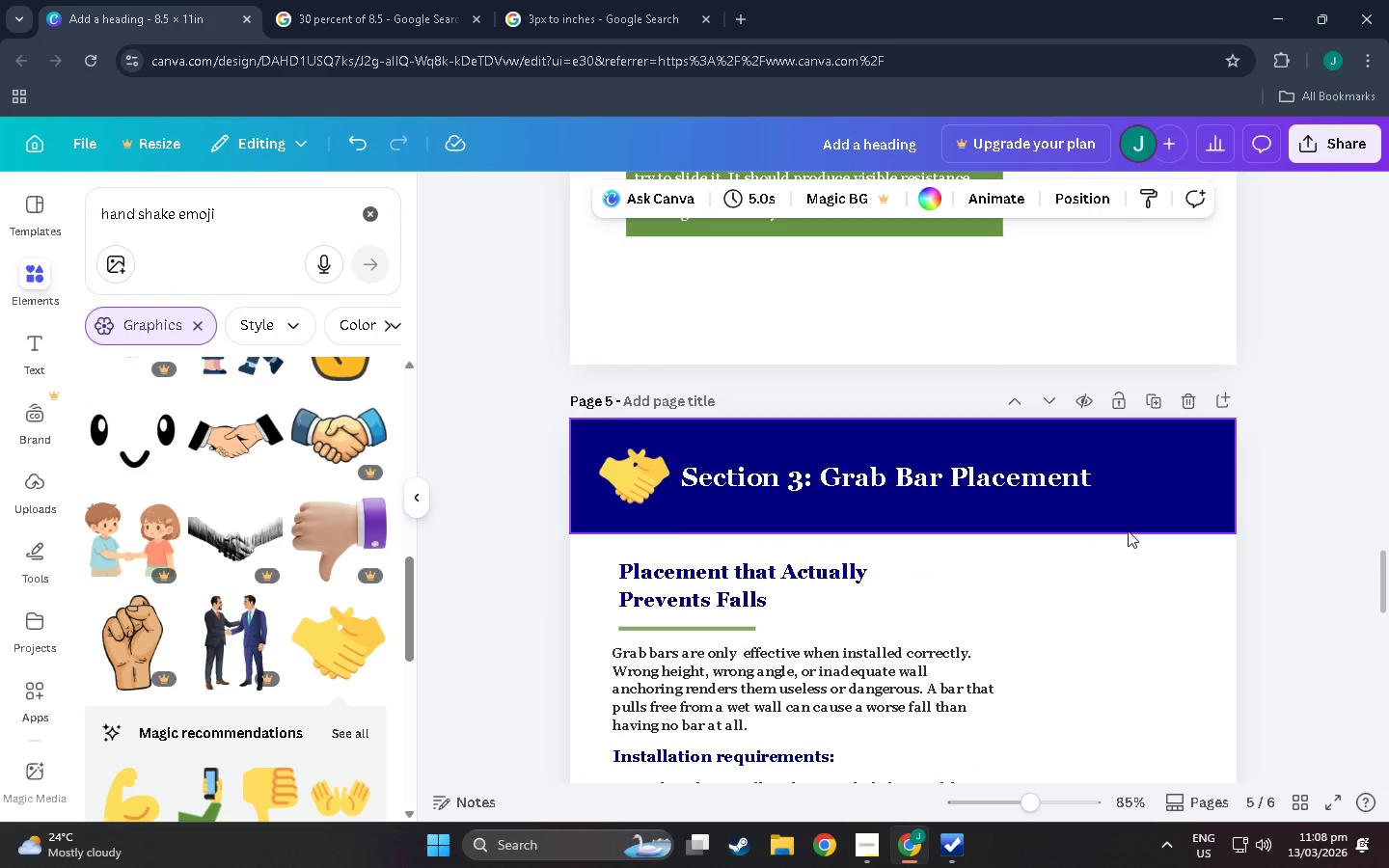 
left_click([1147, 509])
 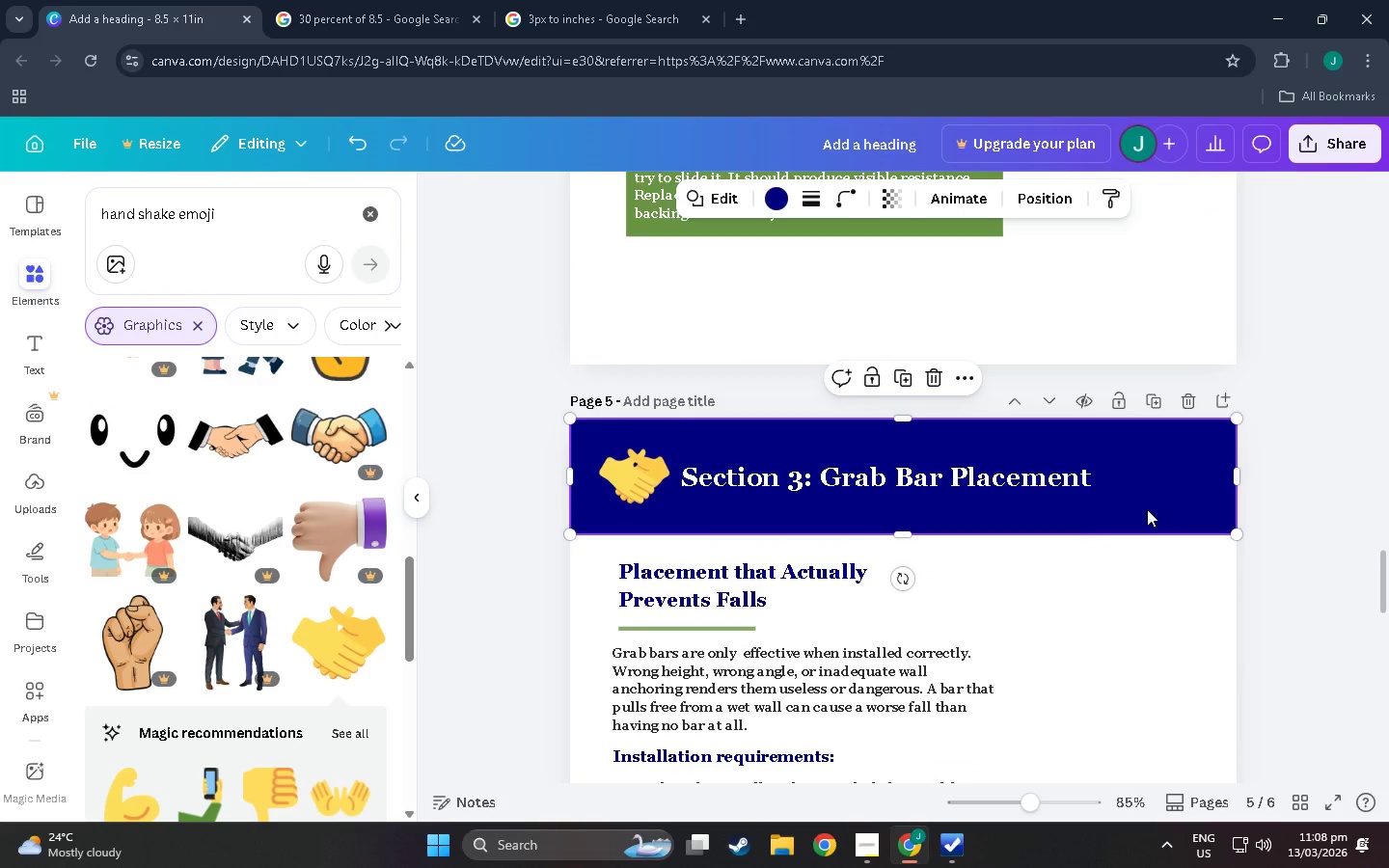 
key(Control+C)
 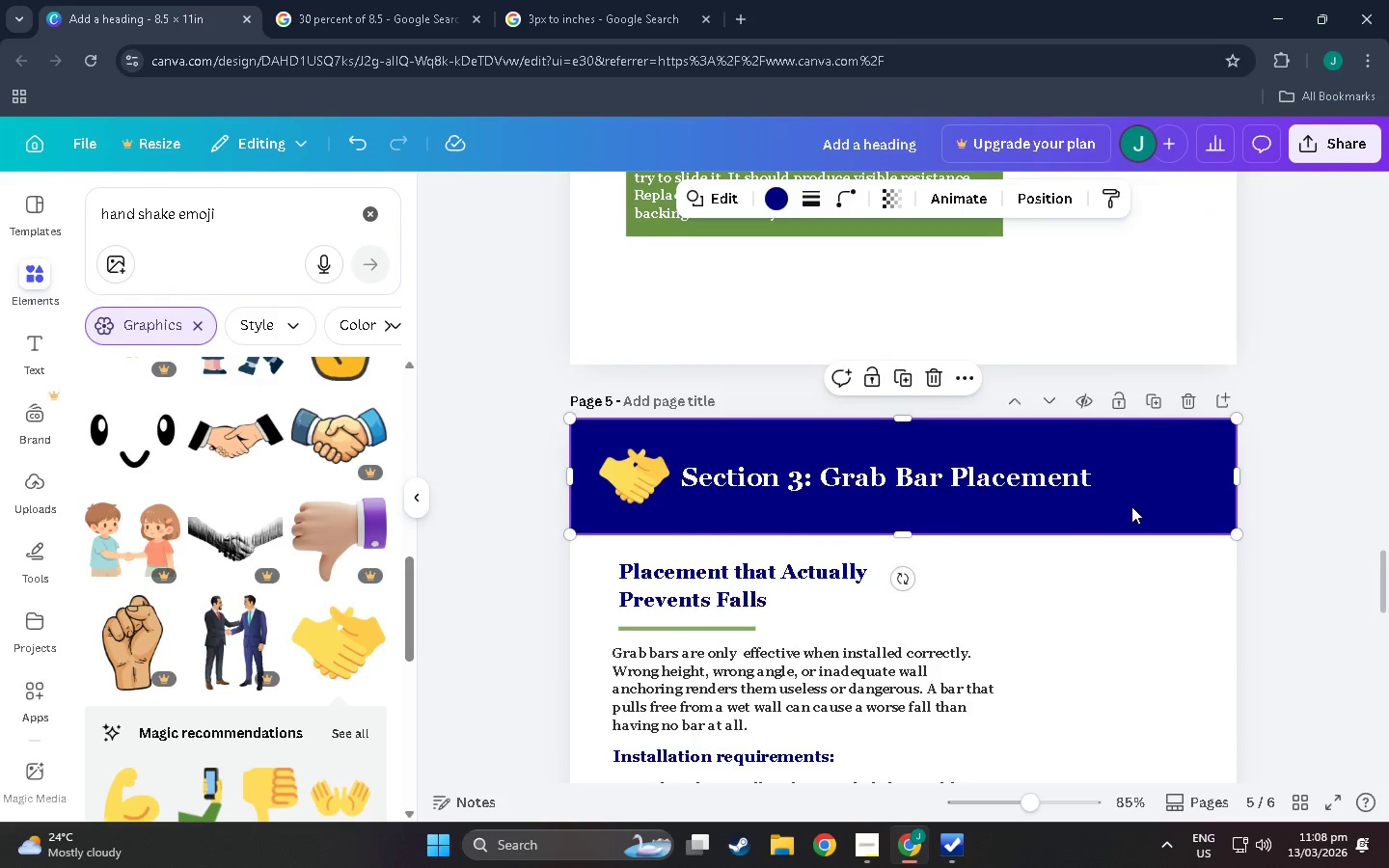 
key(Control+V)
 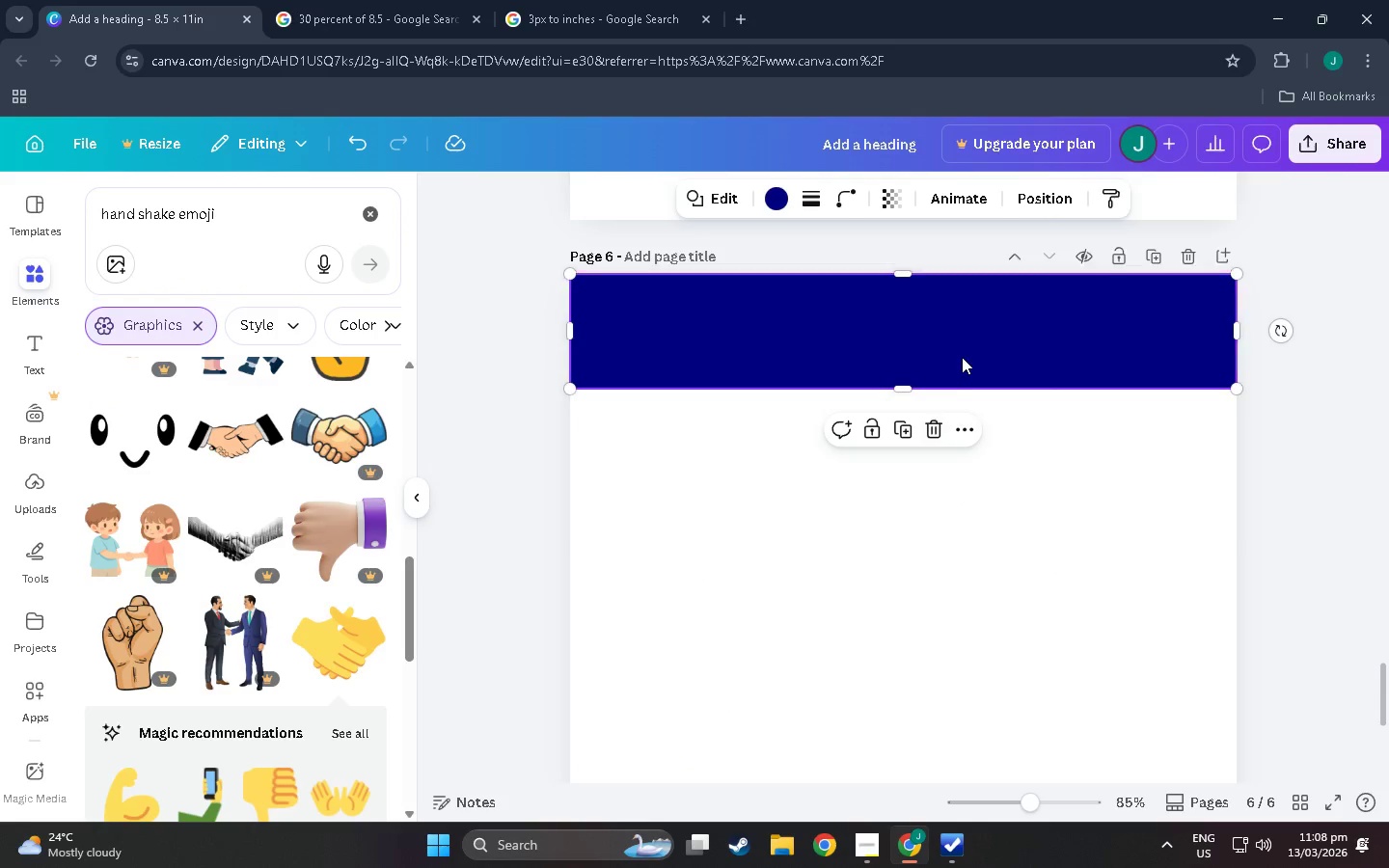 
scroll: coordinate [1055, 571], scroll_direction: down, amount: 33.0
 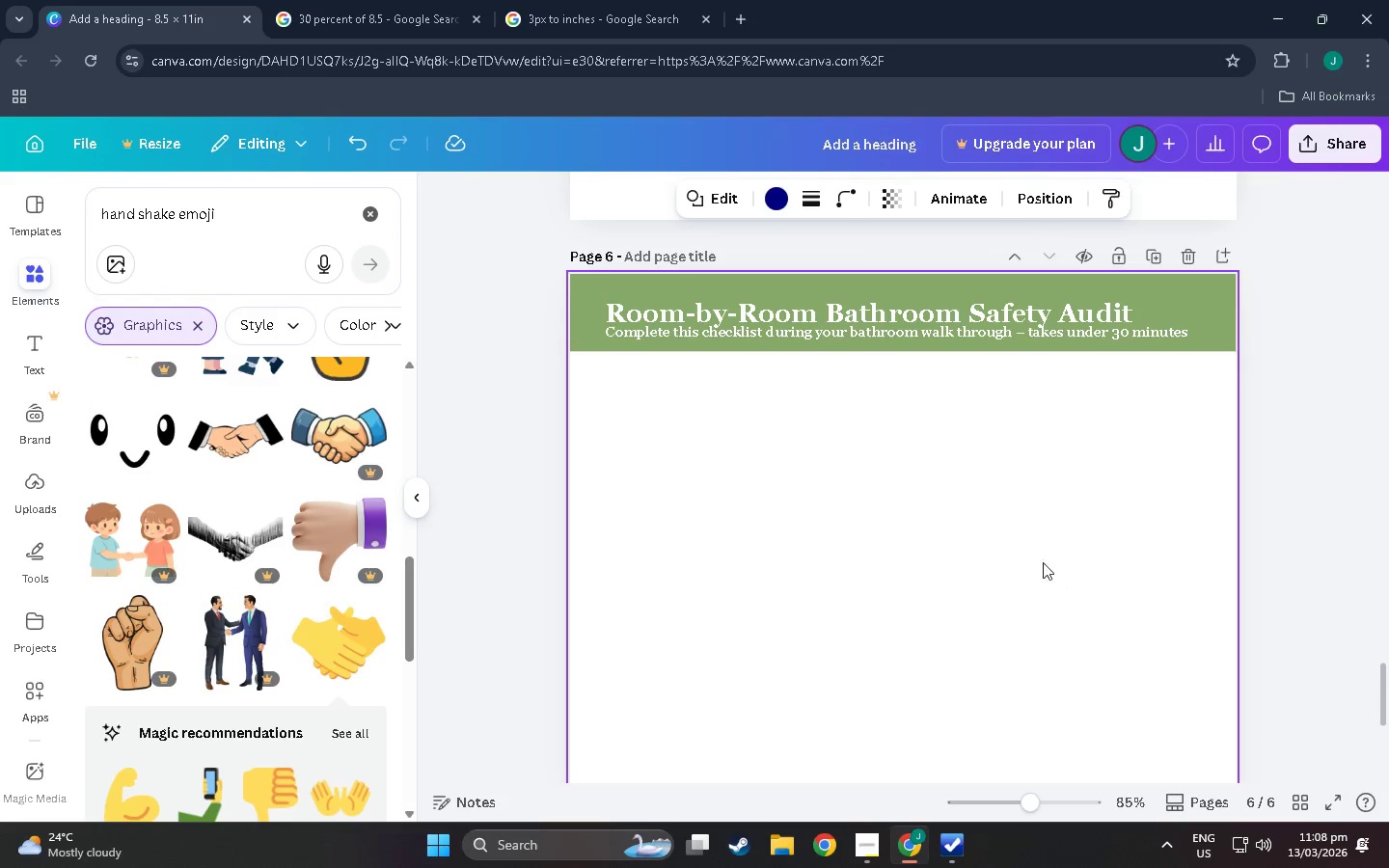 
left_click_drag(start_coordinate=[962, 356], to_coordinate=[1002, 480])
 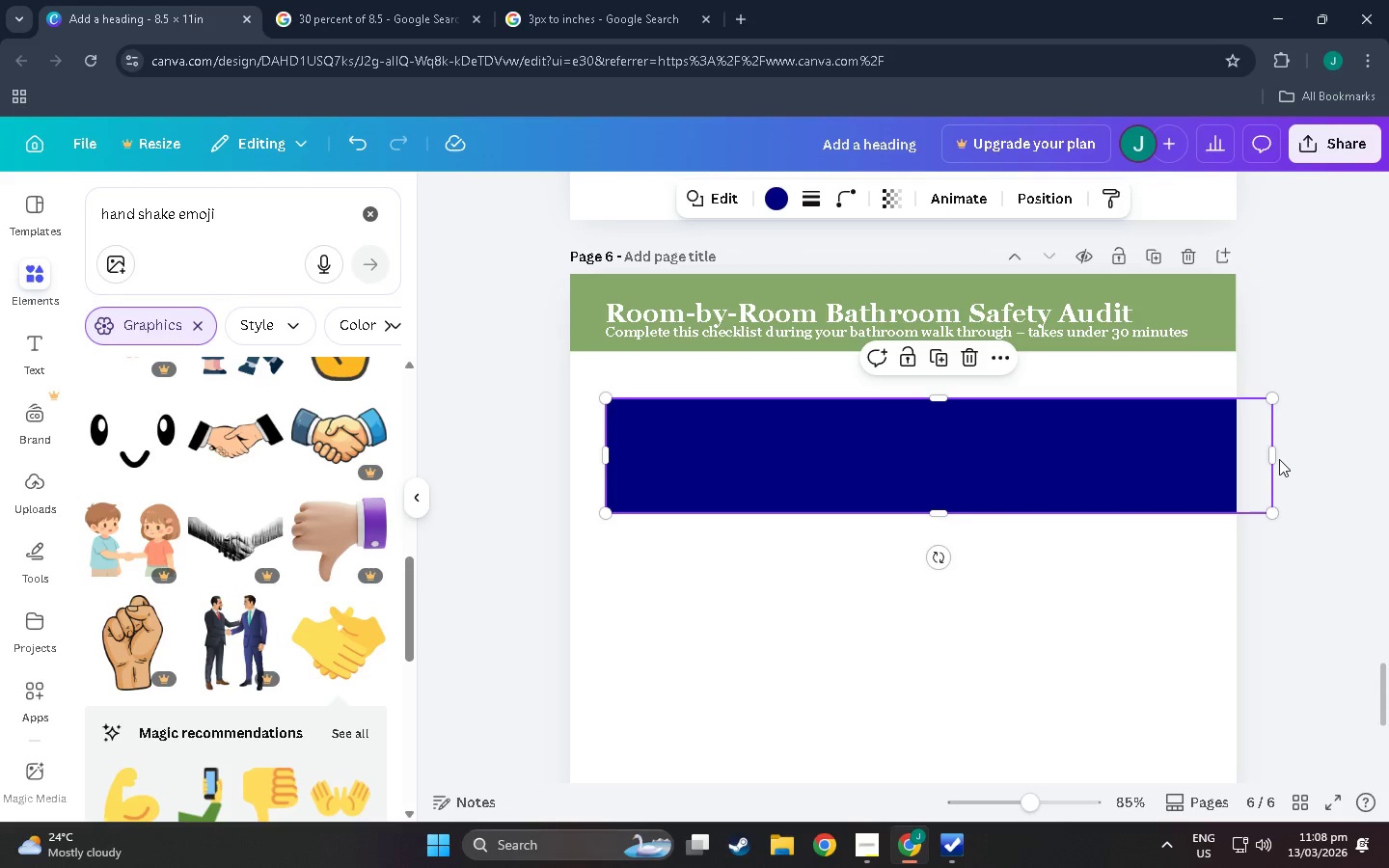 
left_click_drag(start_coordinate=[1268, 456], to_coordinate=[1175, 453])
 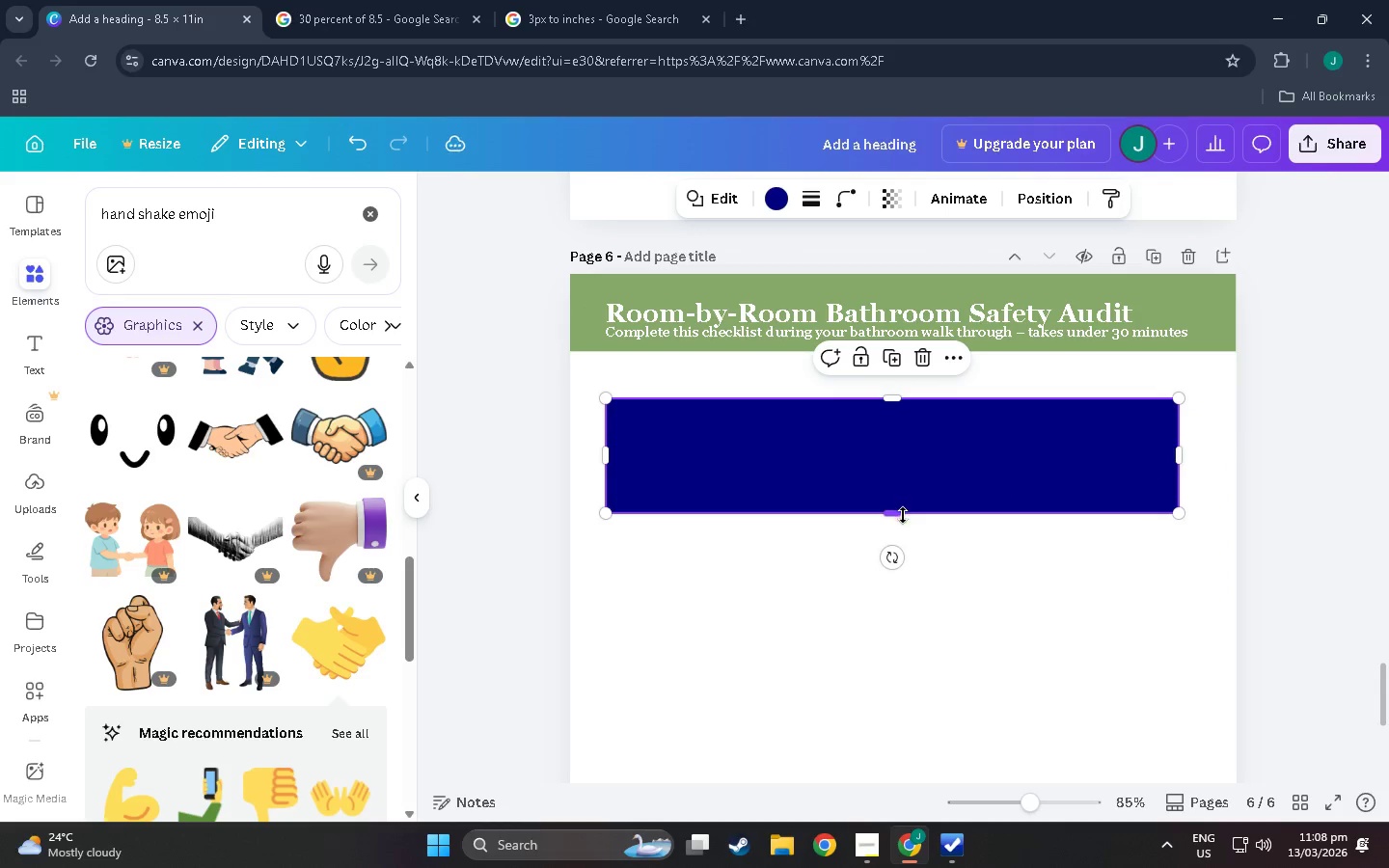 
left_click_drag(start_coordinate=[903, 515], to_coordinate=[907, 453])
 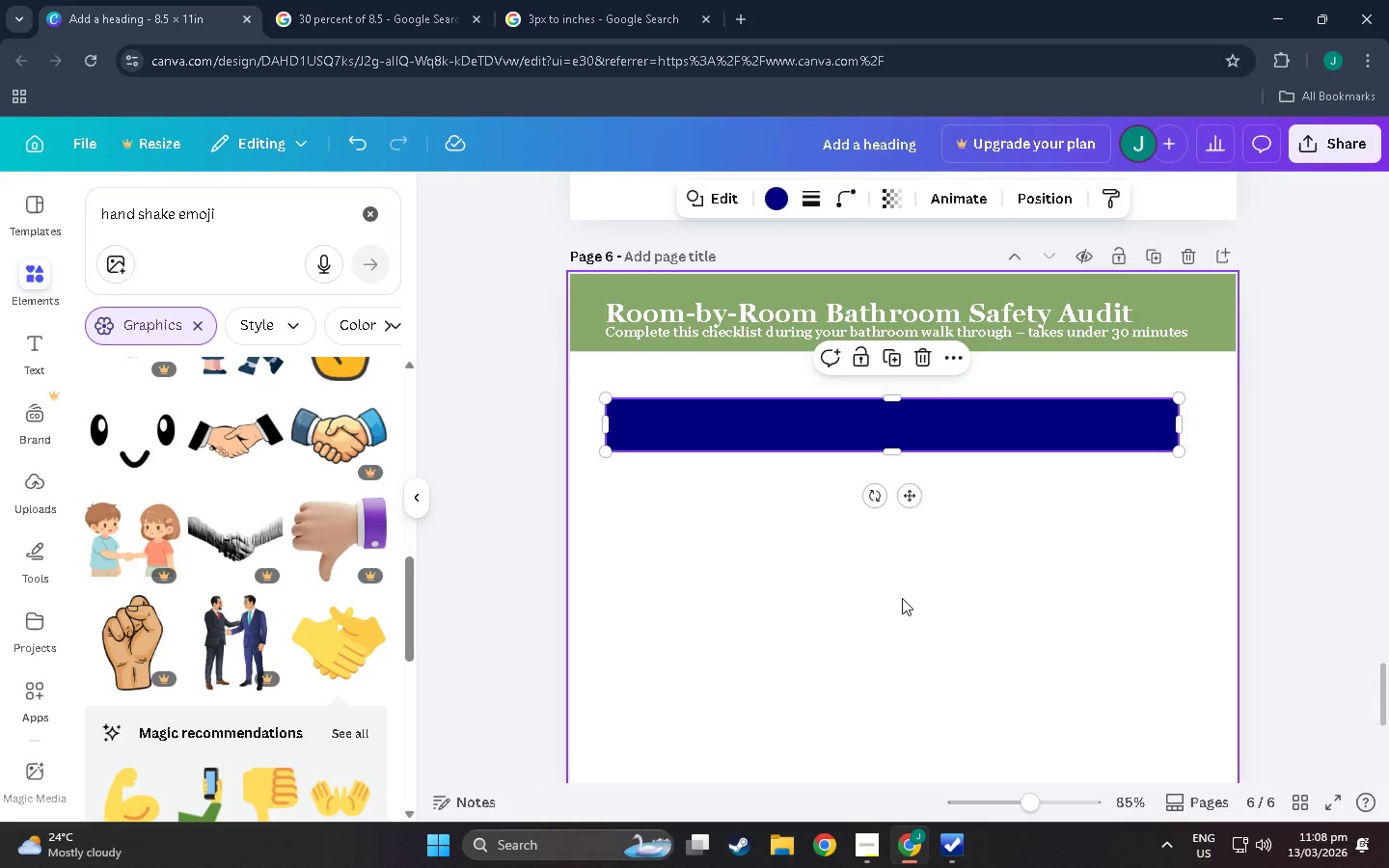 
left_click([902, 598])
 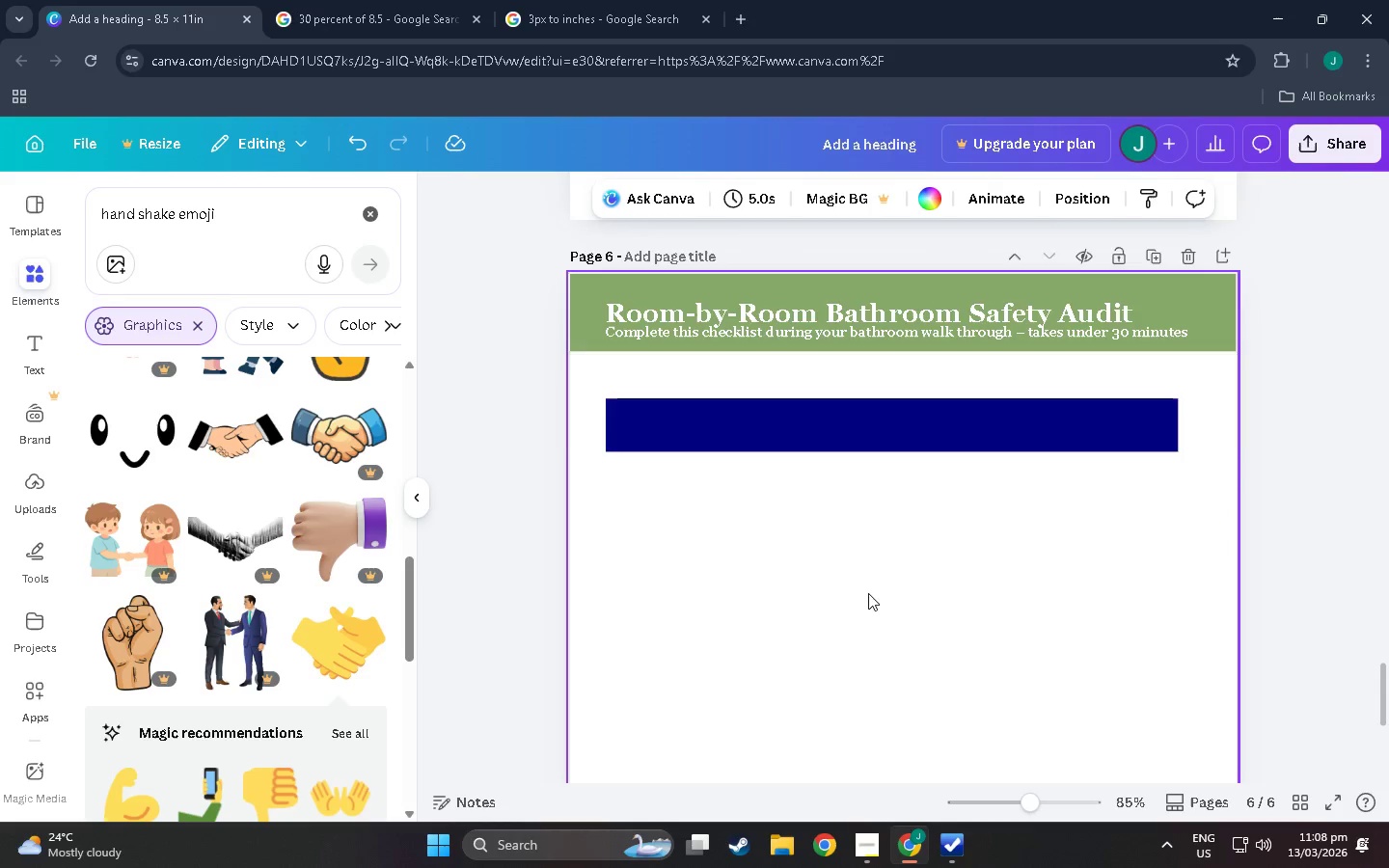 
scroll: coordinate [798, 546], scroll_direction: up, amount: 15.0
 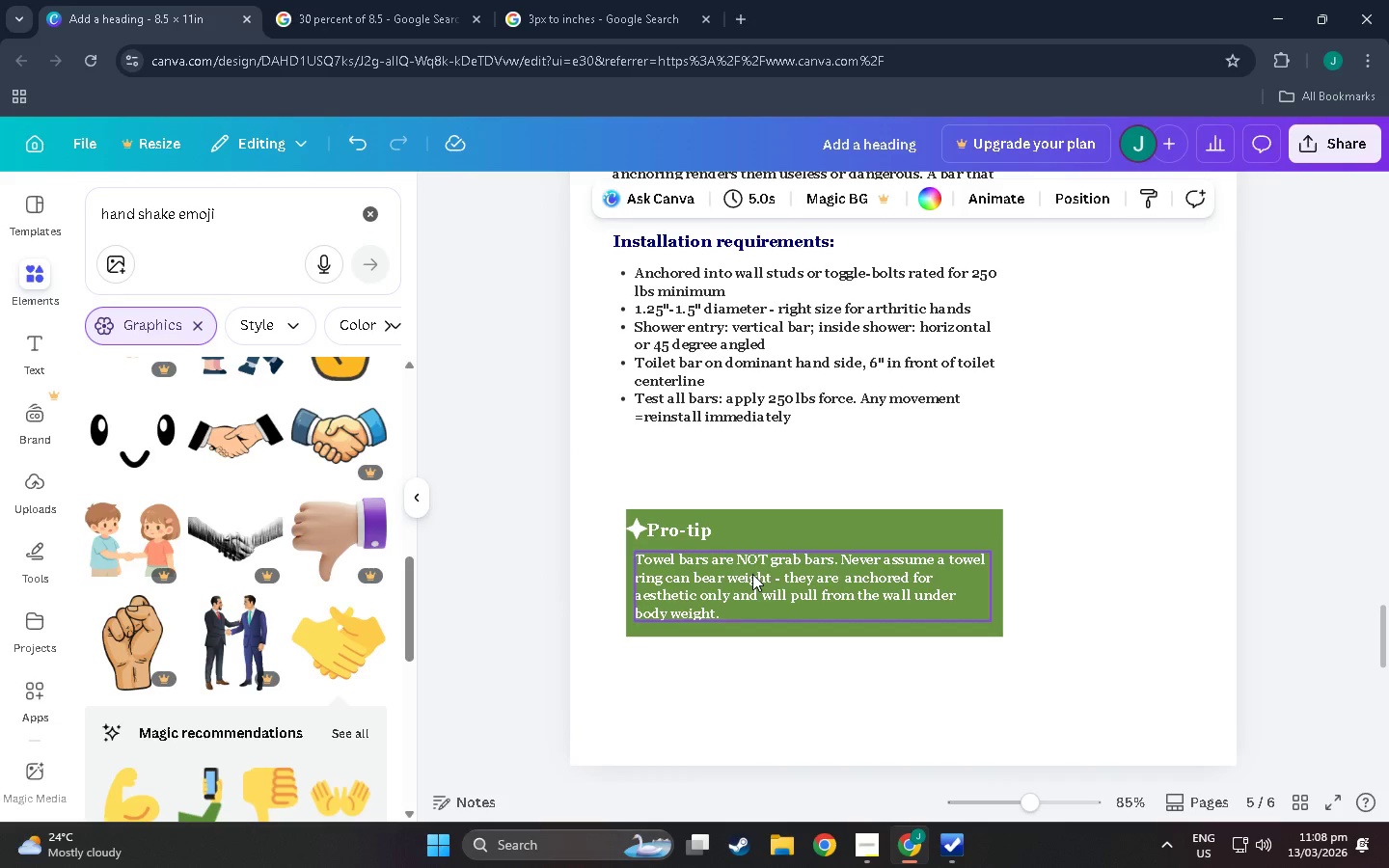 
left_click([752, 574])
 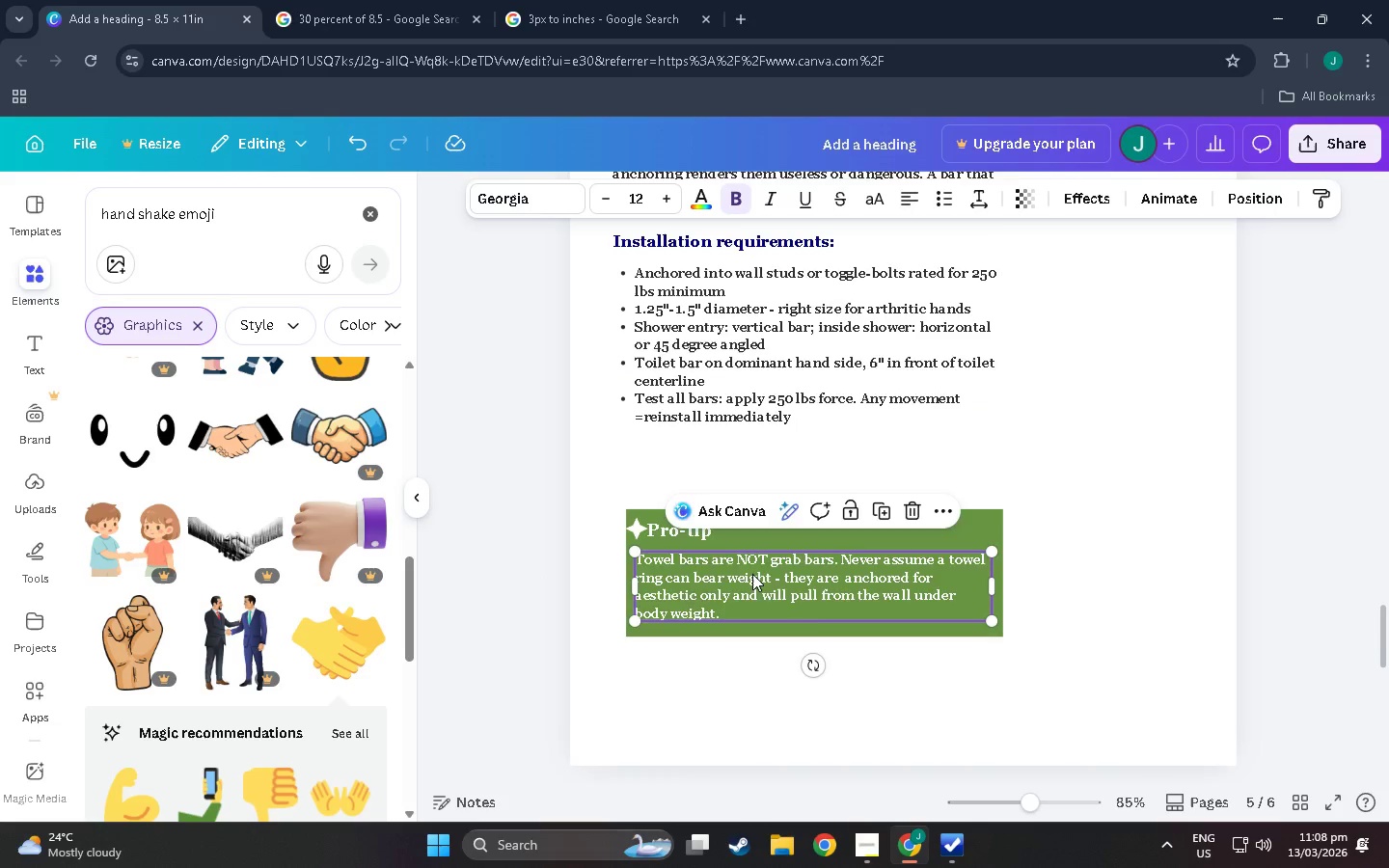 
scroll: coordinate [752, 574], scroll_direction: down, amount: 4.0
 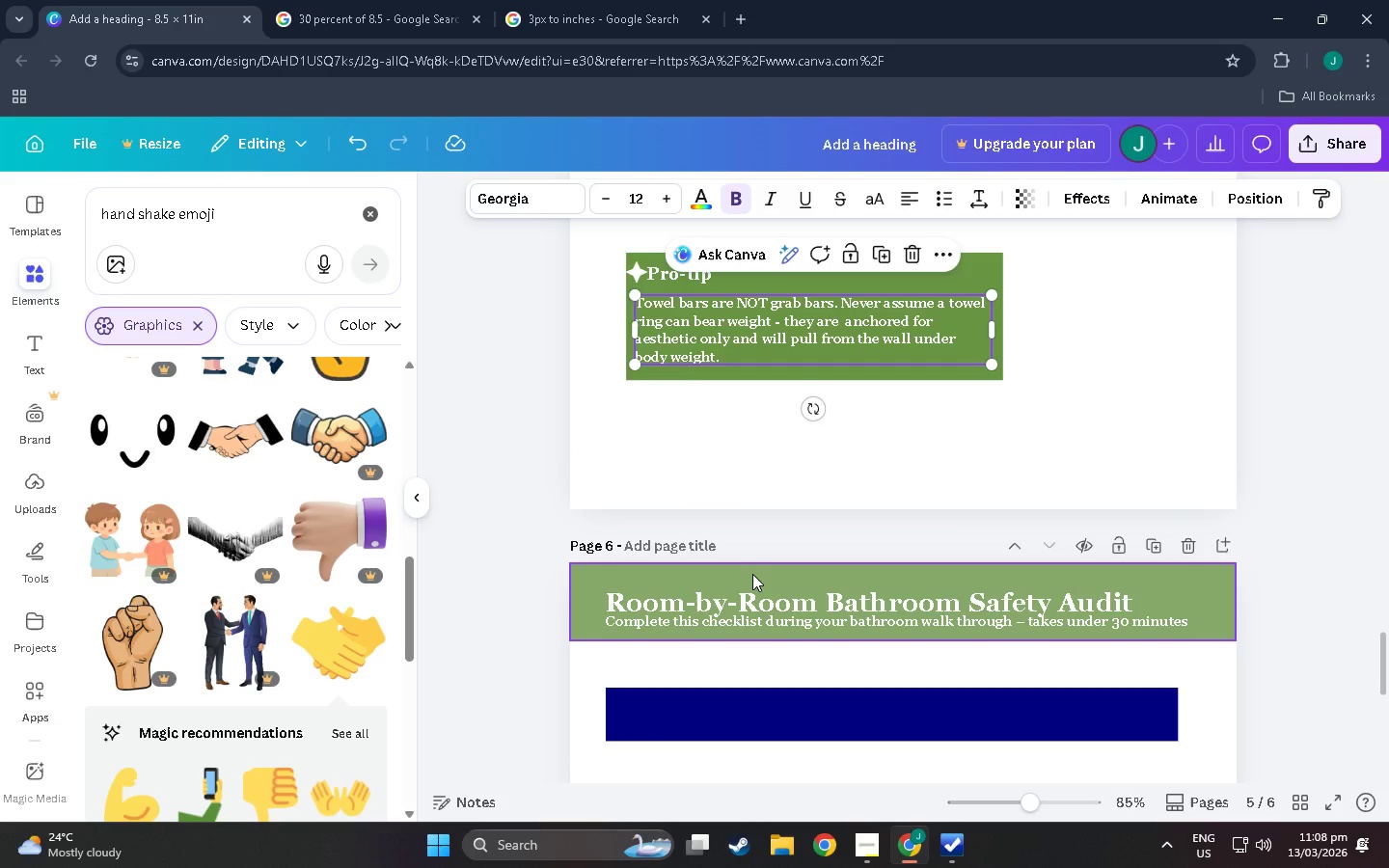 
scroll: coordinate [752, 574], scroll_direction: up, amount: 4.0
 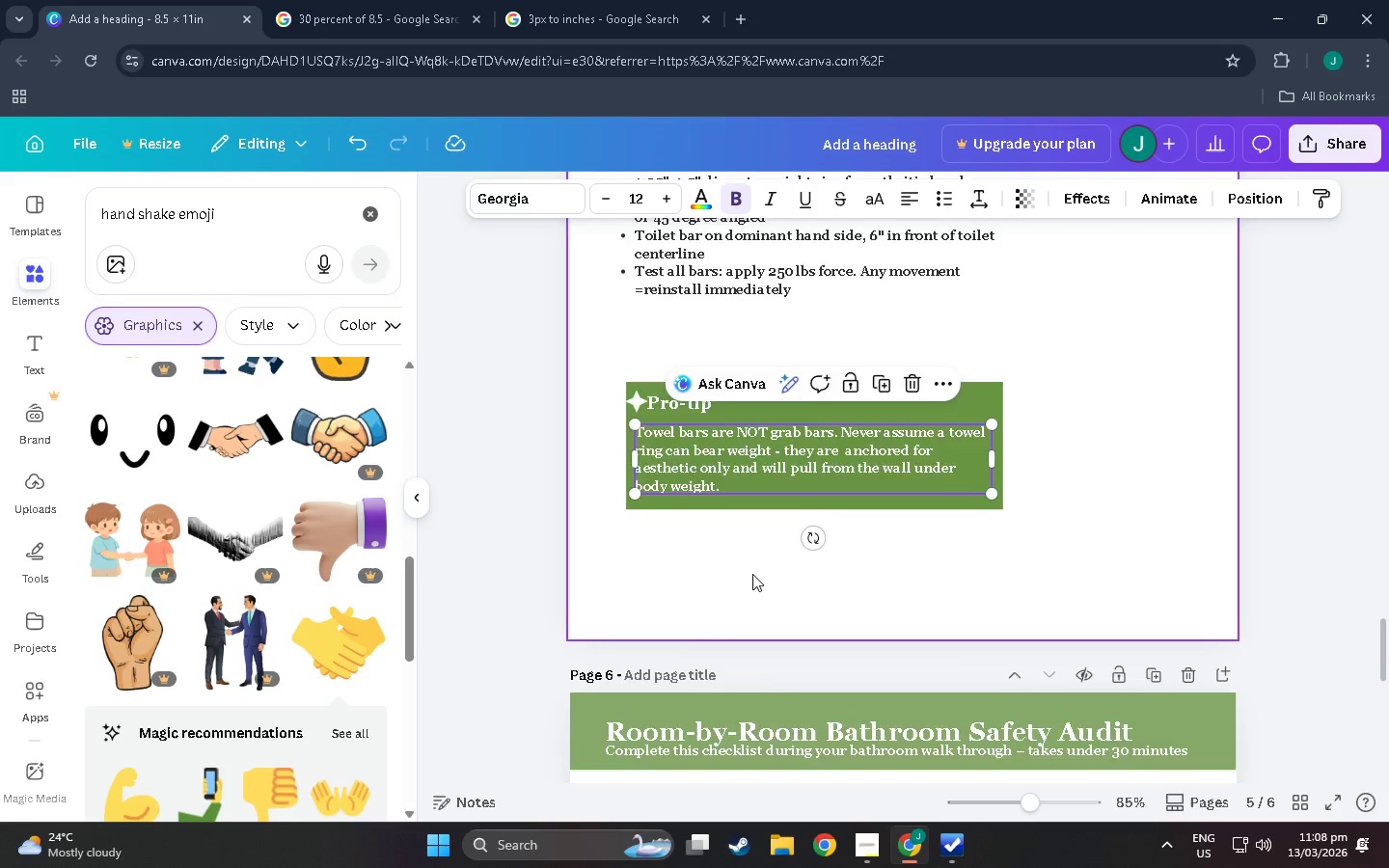 
key(Control+C)
 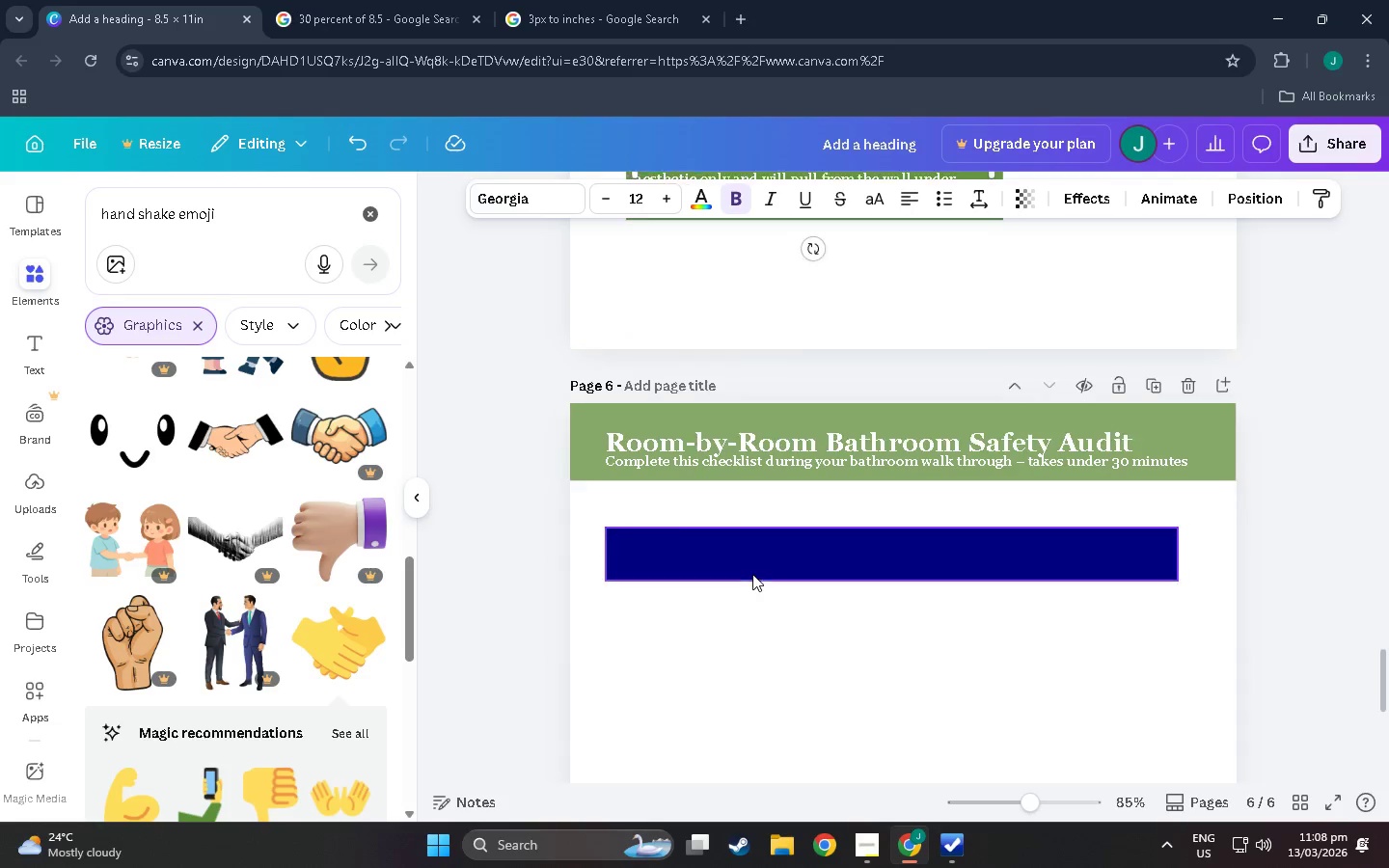 
scroll: coordinate [752, 574], scroll_direction: down, amount: 1.0
 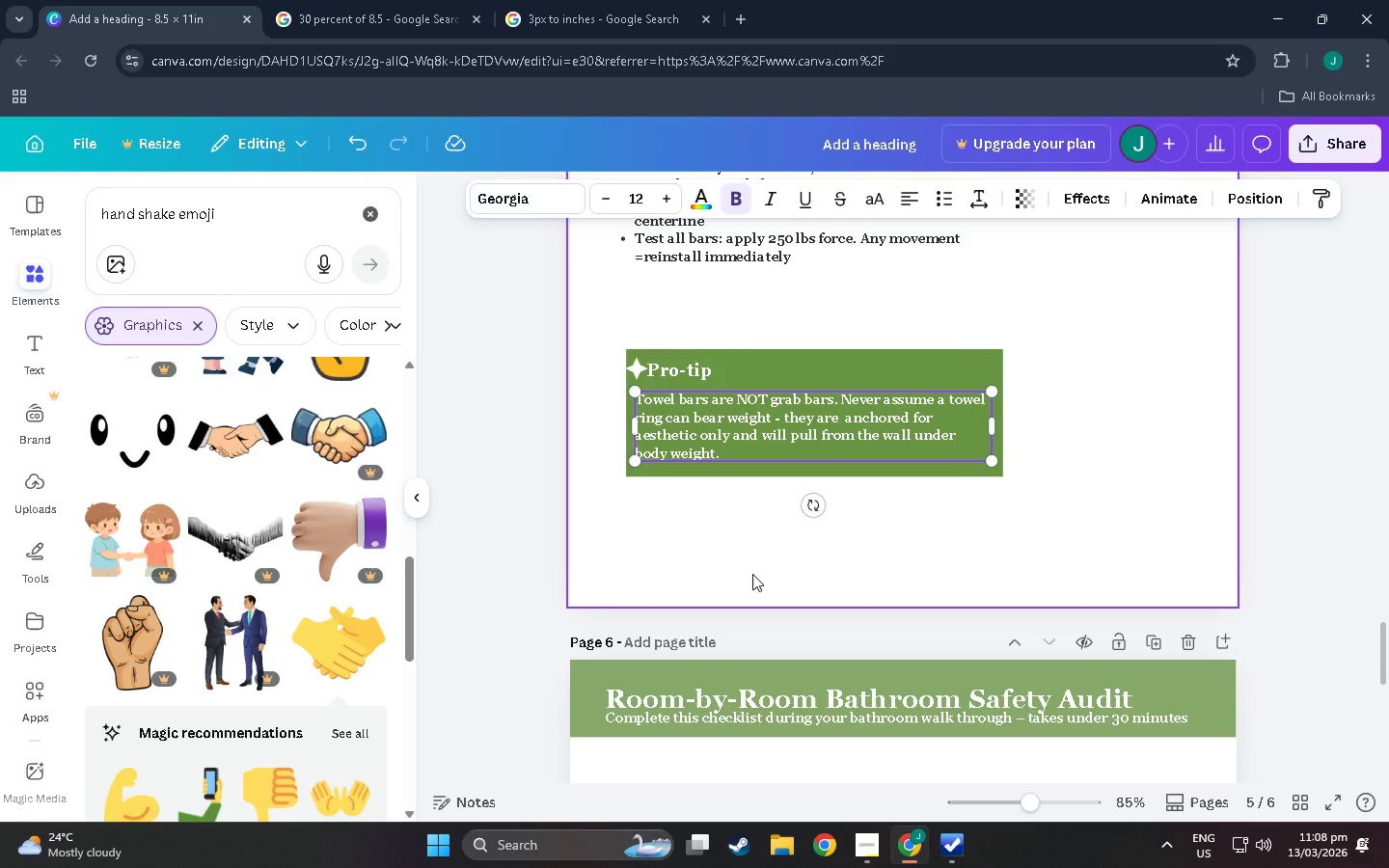 
left_click([756, 619])
 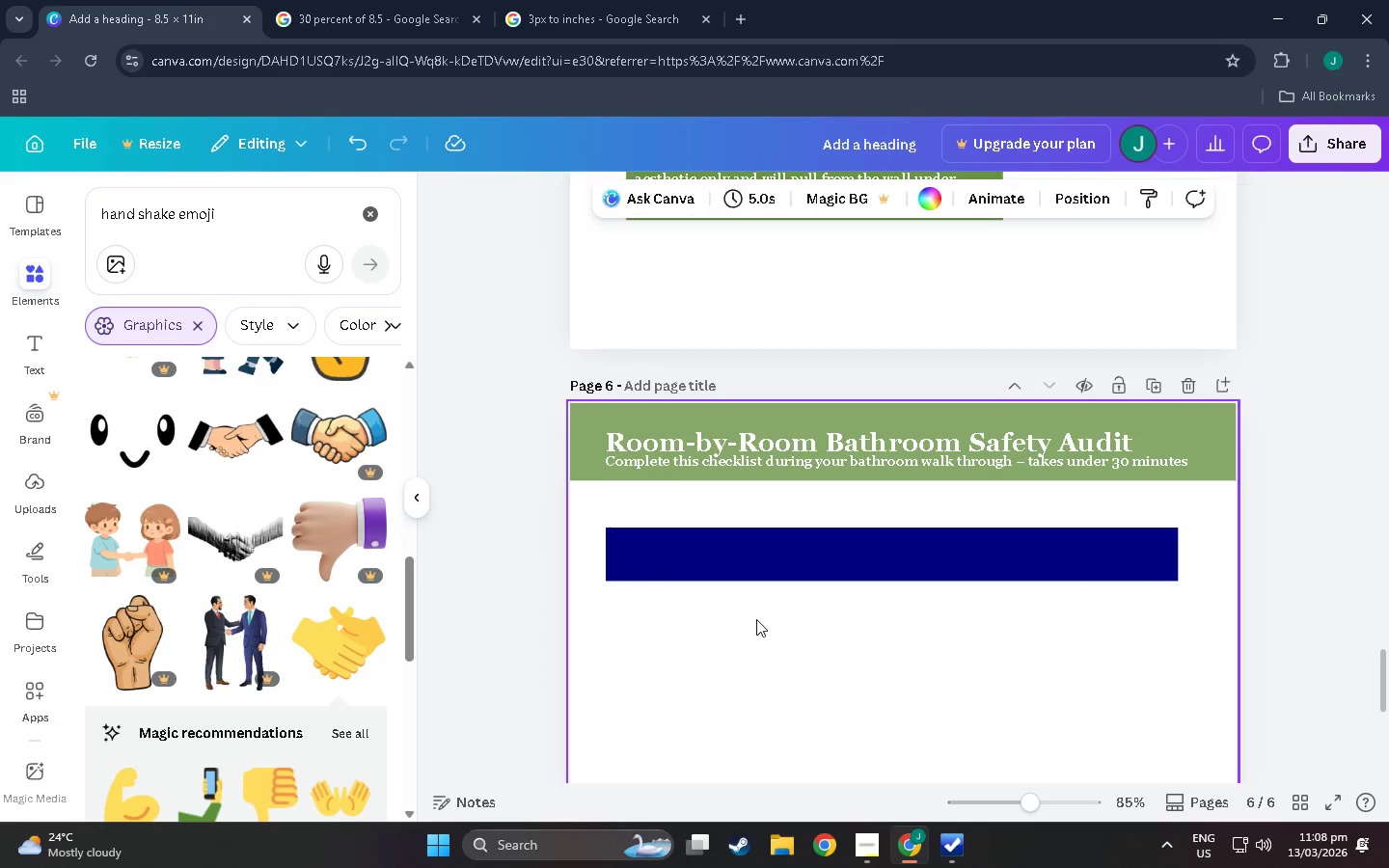 
key(Control+V)
 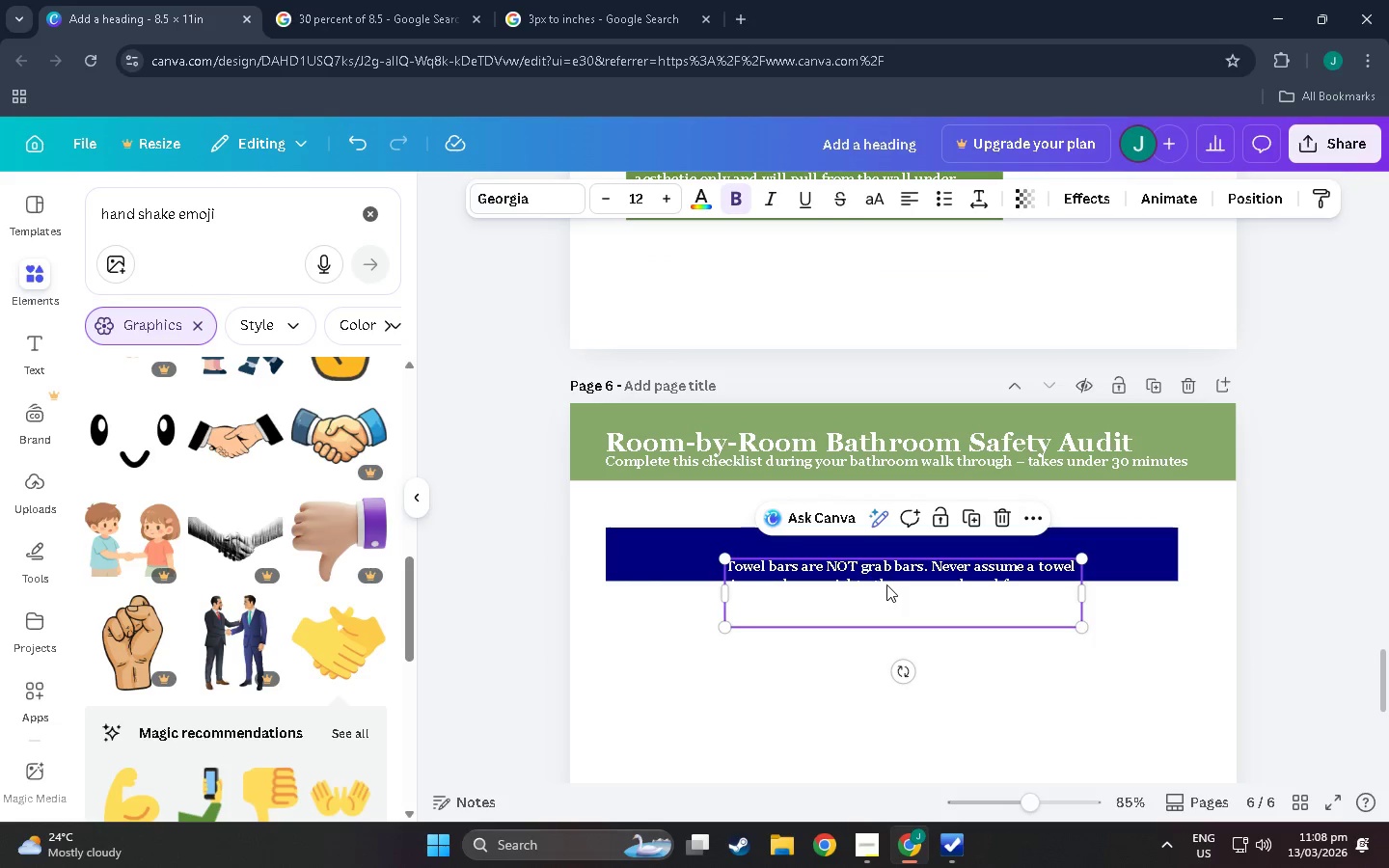 
left_click_drag(start_coordinate=[886, 584], to_coordinate=[828, 557])
 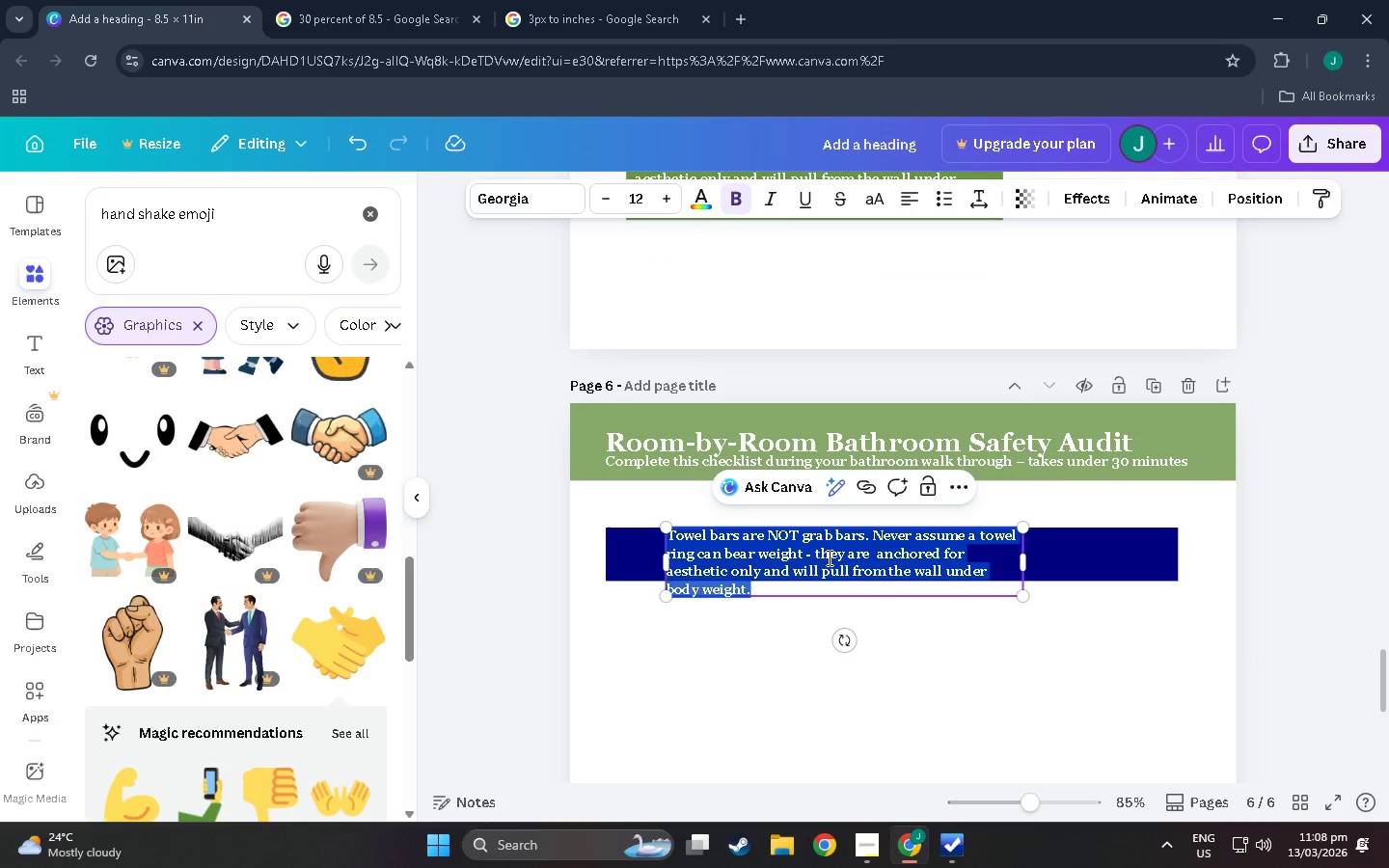 
double_click([828, 557])
 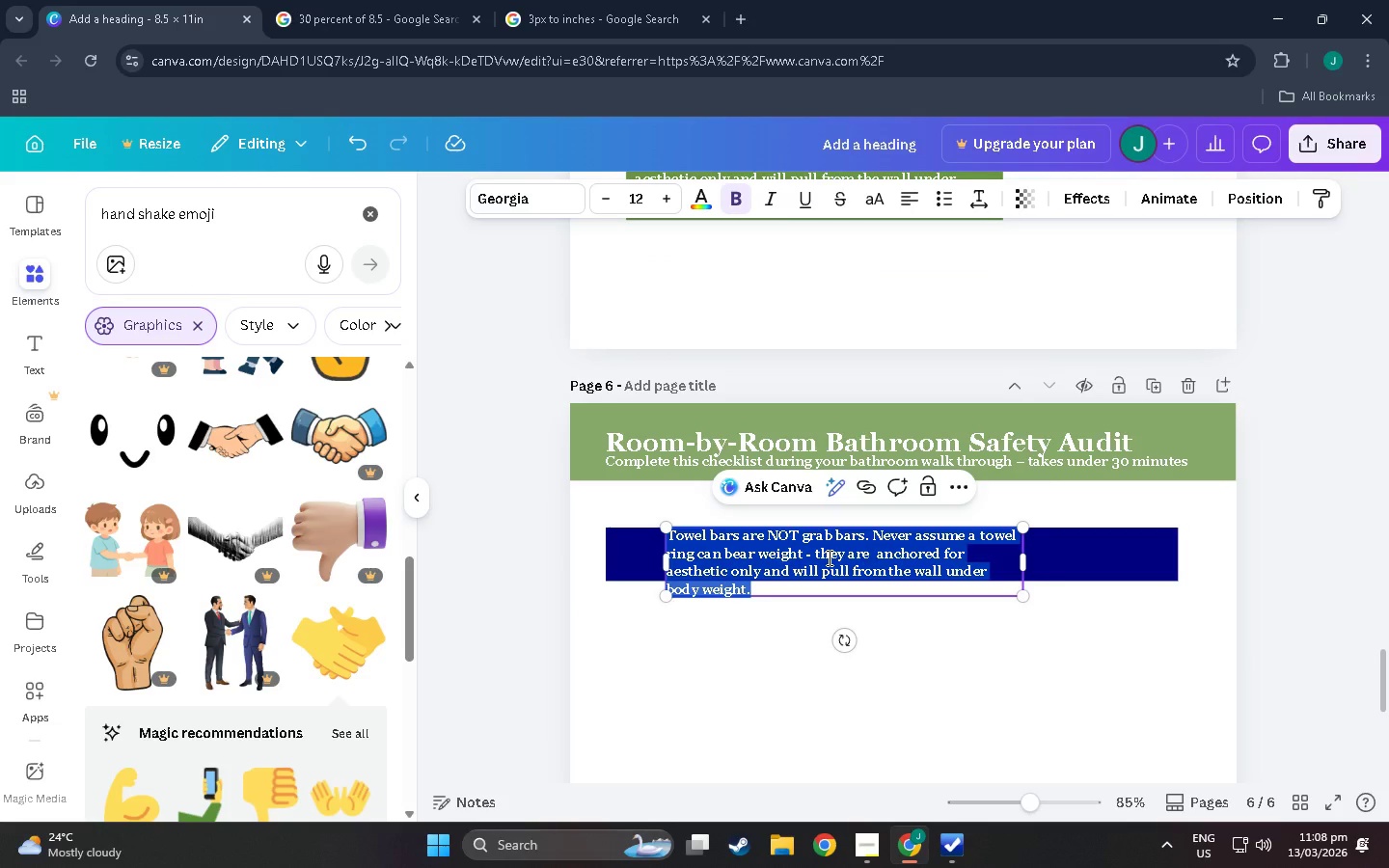 
type(Donm)
key(Backspace)
type(e)
 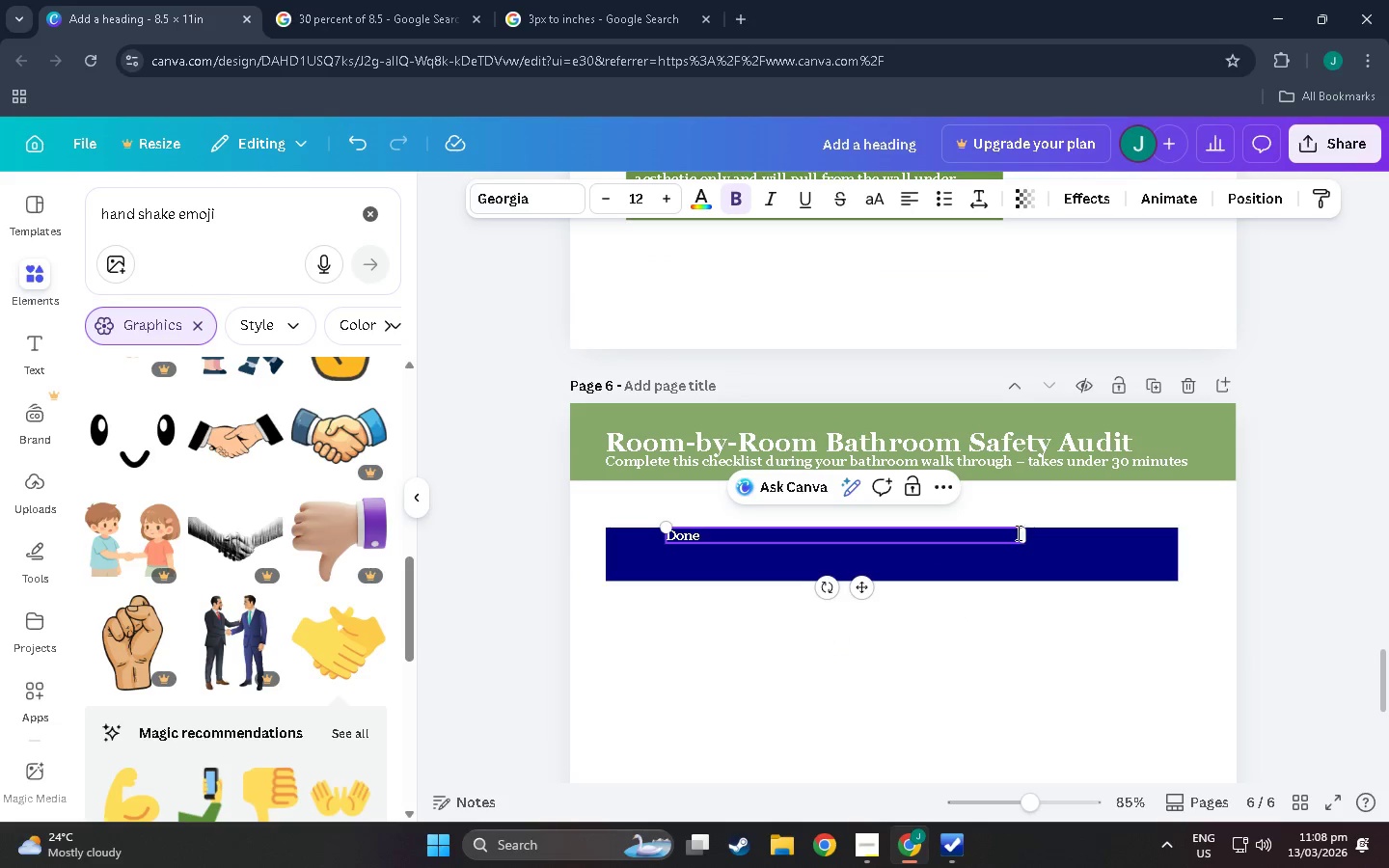 
left_click_drag(start_coordinate=[1023, 536], to_coordinate=[713, 556])
 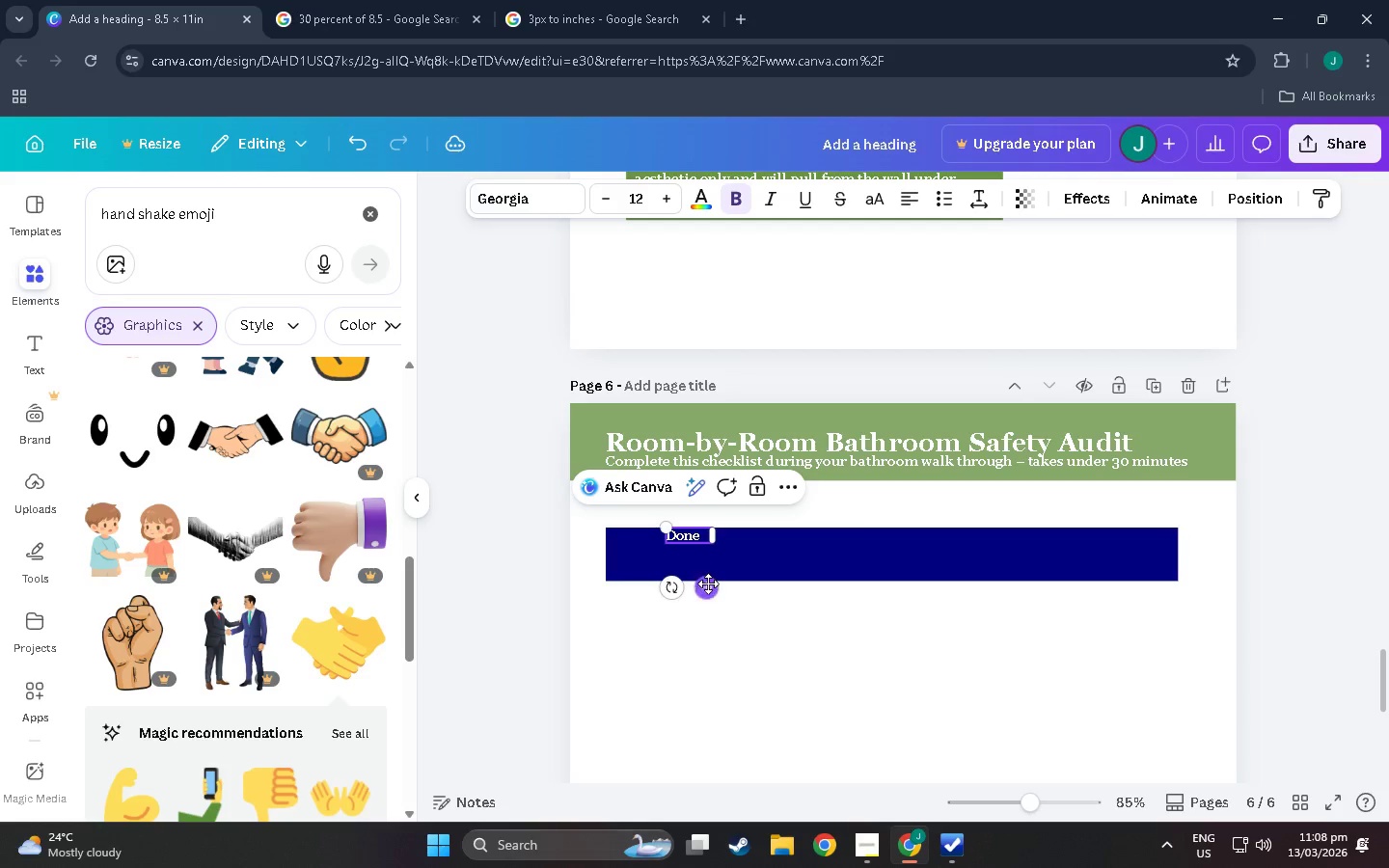 
left_click_drag(start_coordinate=[708, 584], to_coordinate=[679, 603])
 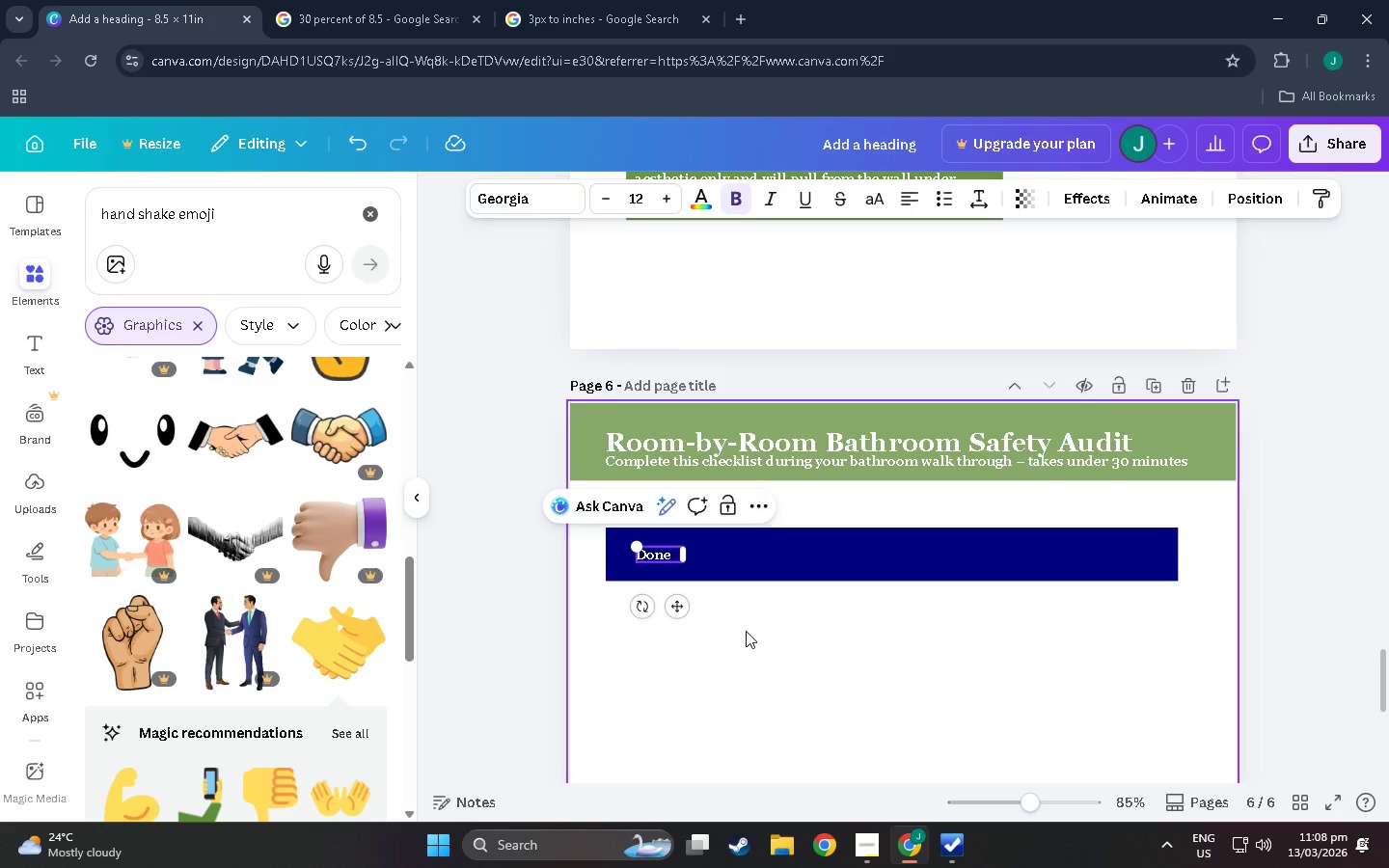 
double_click([649, 555])
 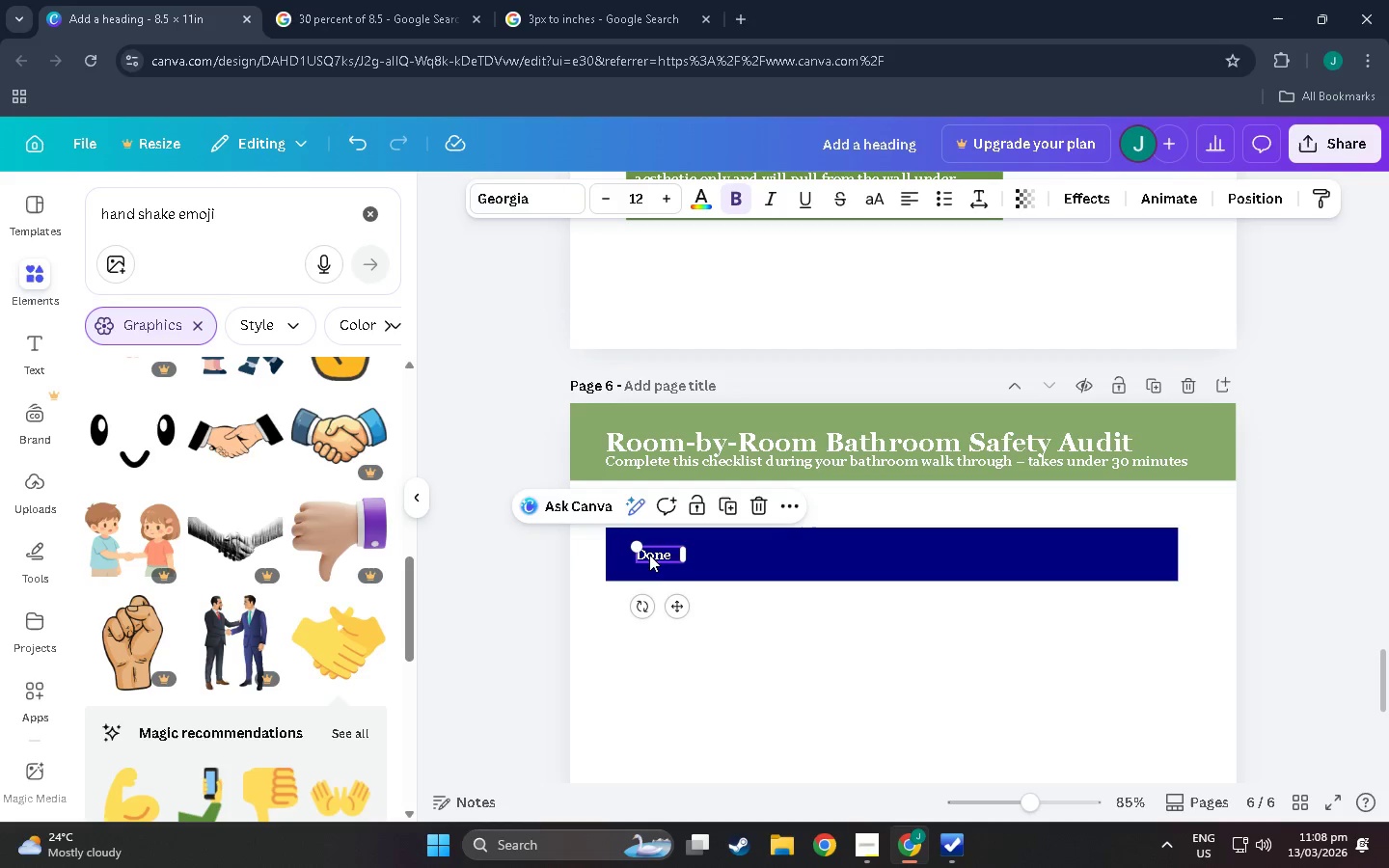 
key(Control+C)
 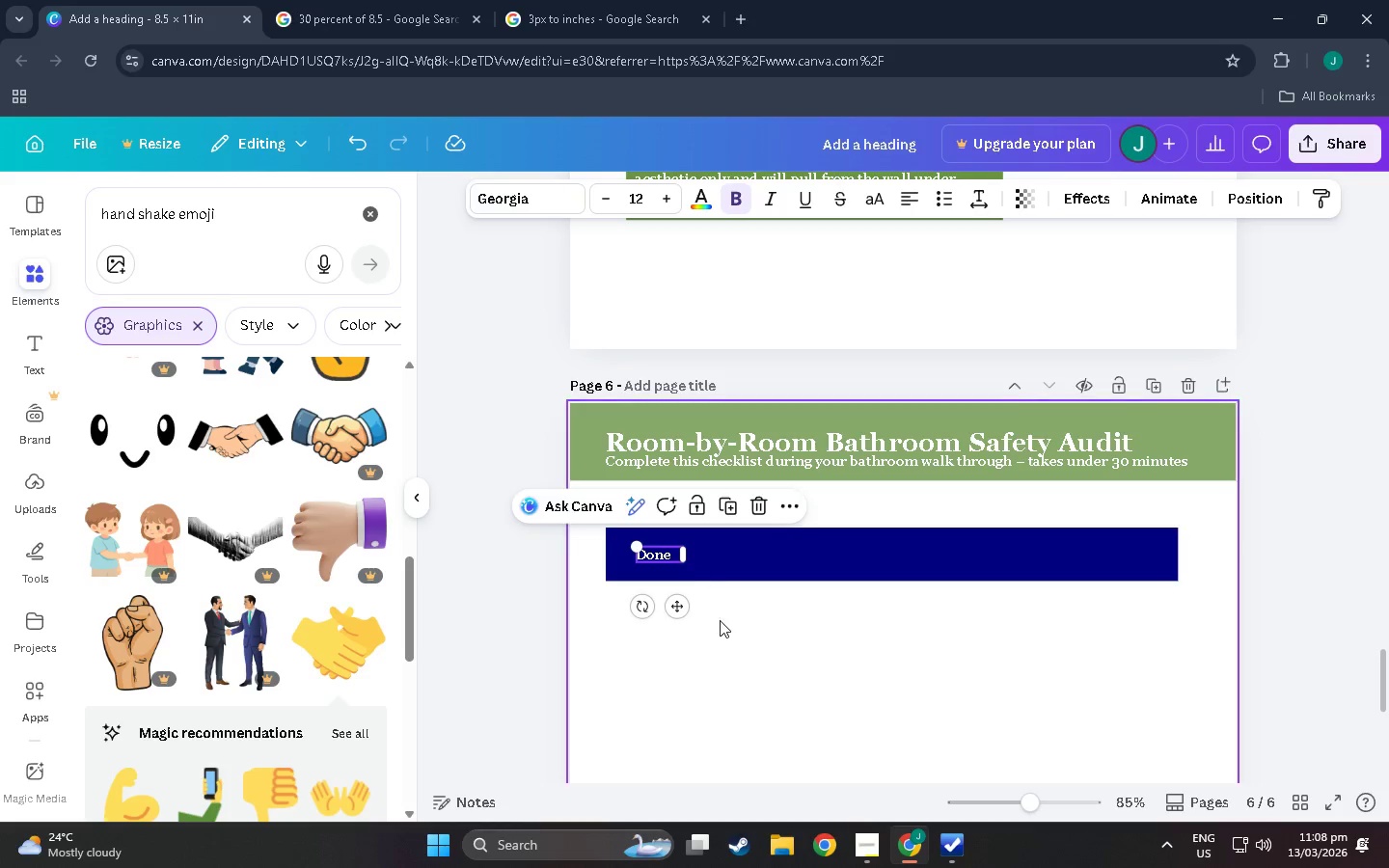 
key(Control+V)
 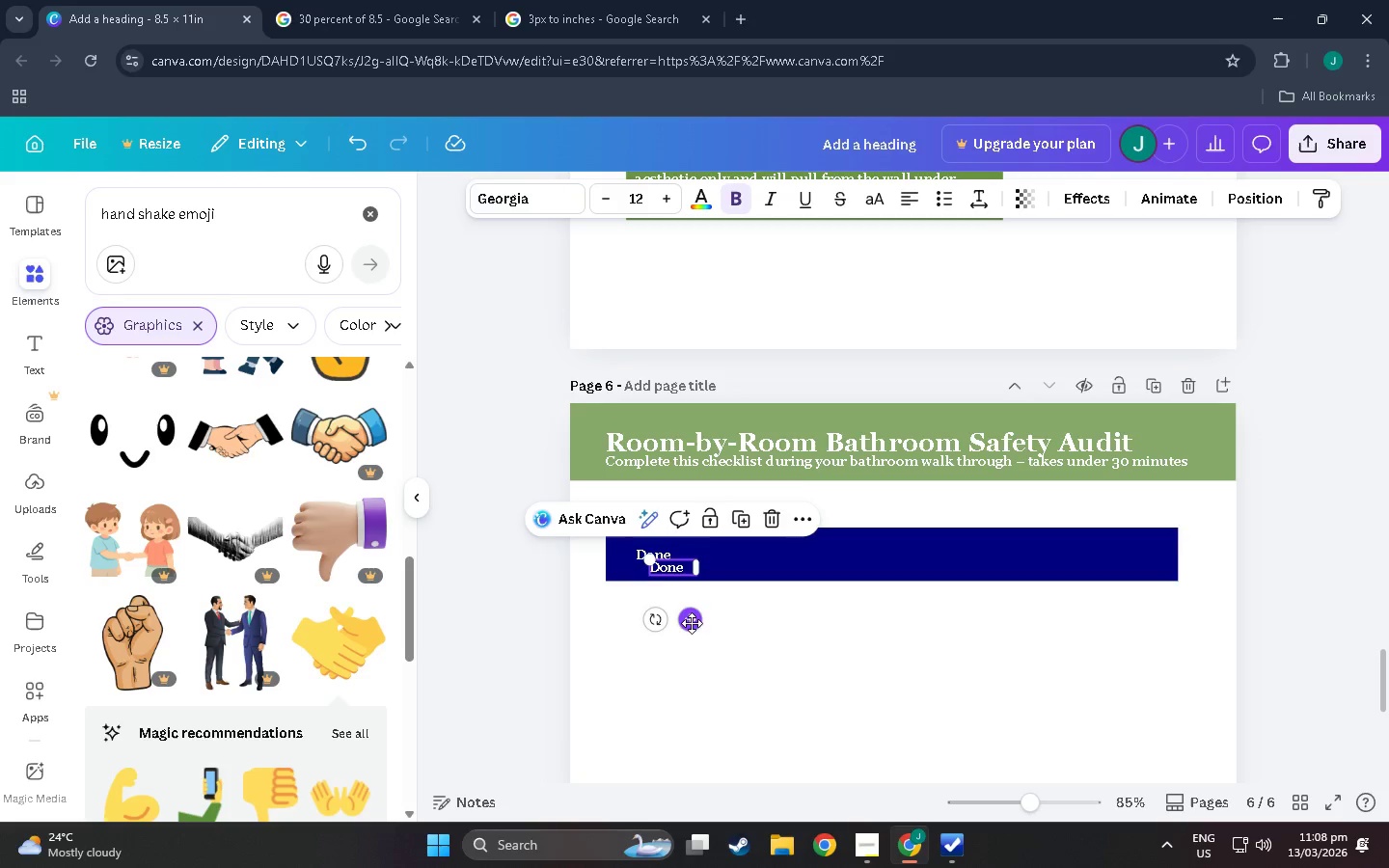 
left_click_drag(start_coordinate=[693, 623], to_coordinate=[751, 610])
 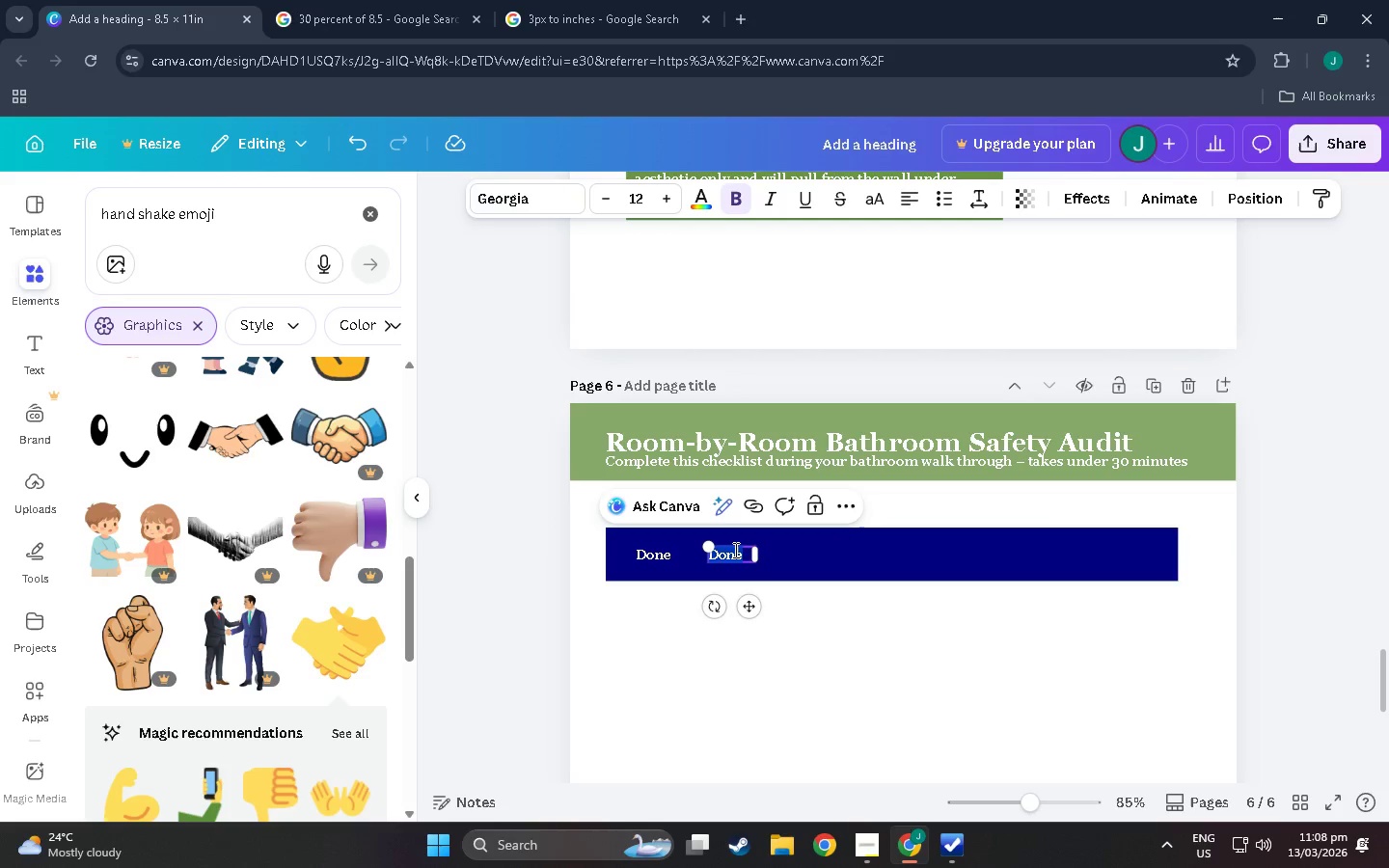 
double_click([734, 550])
 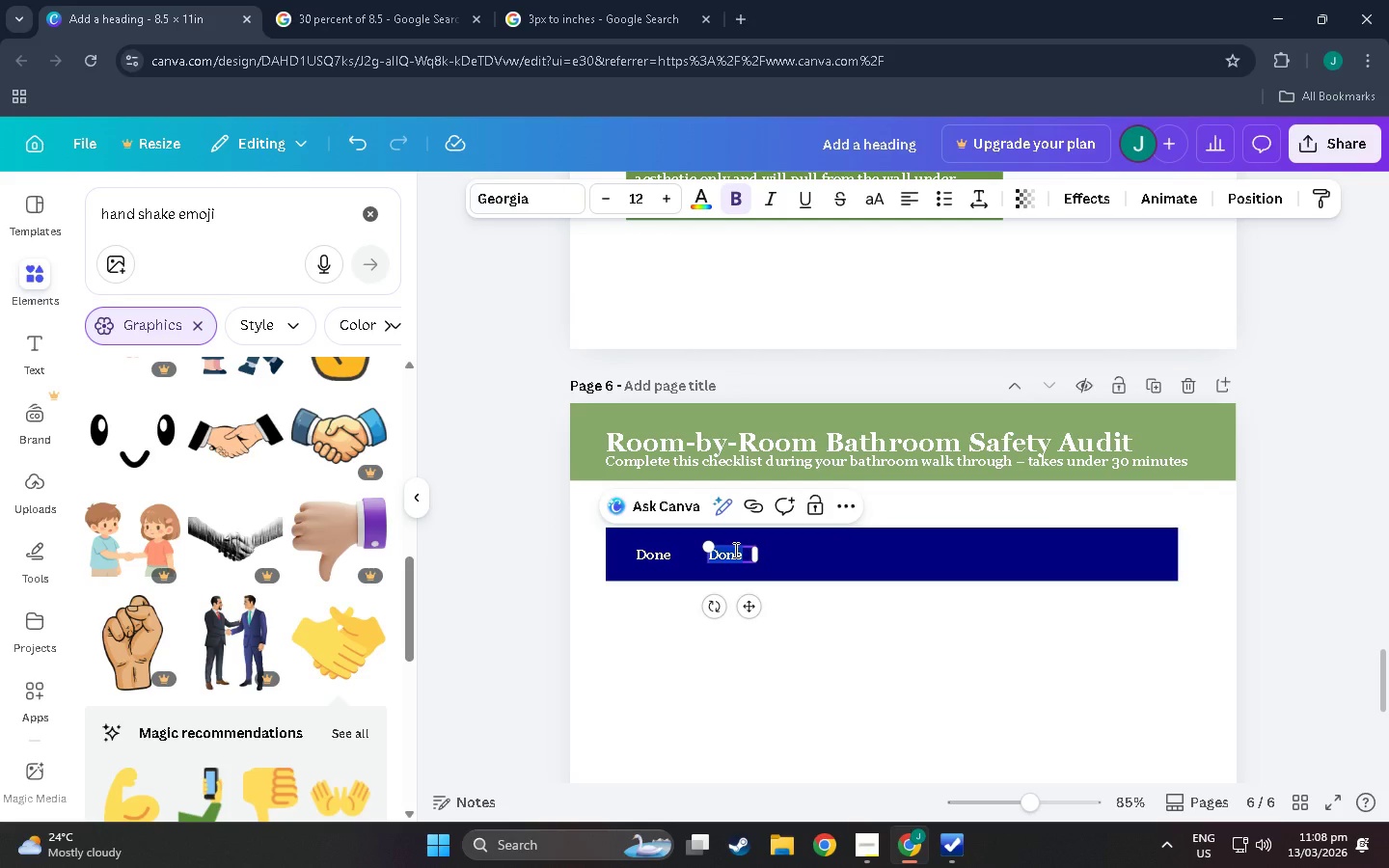 
type(Area)
 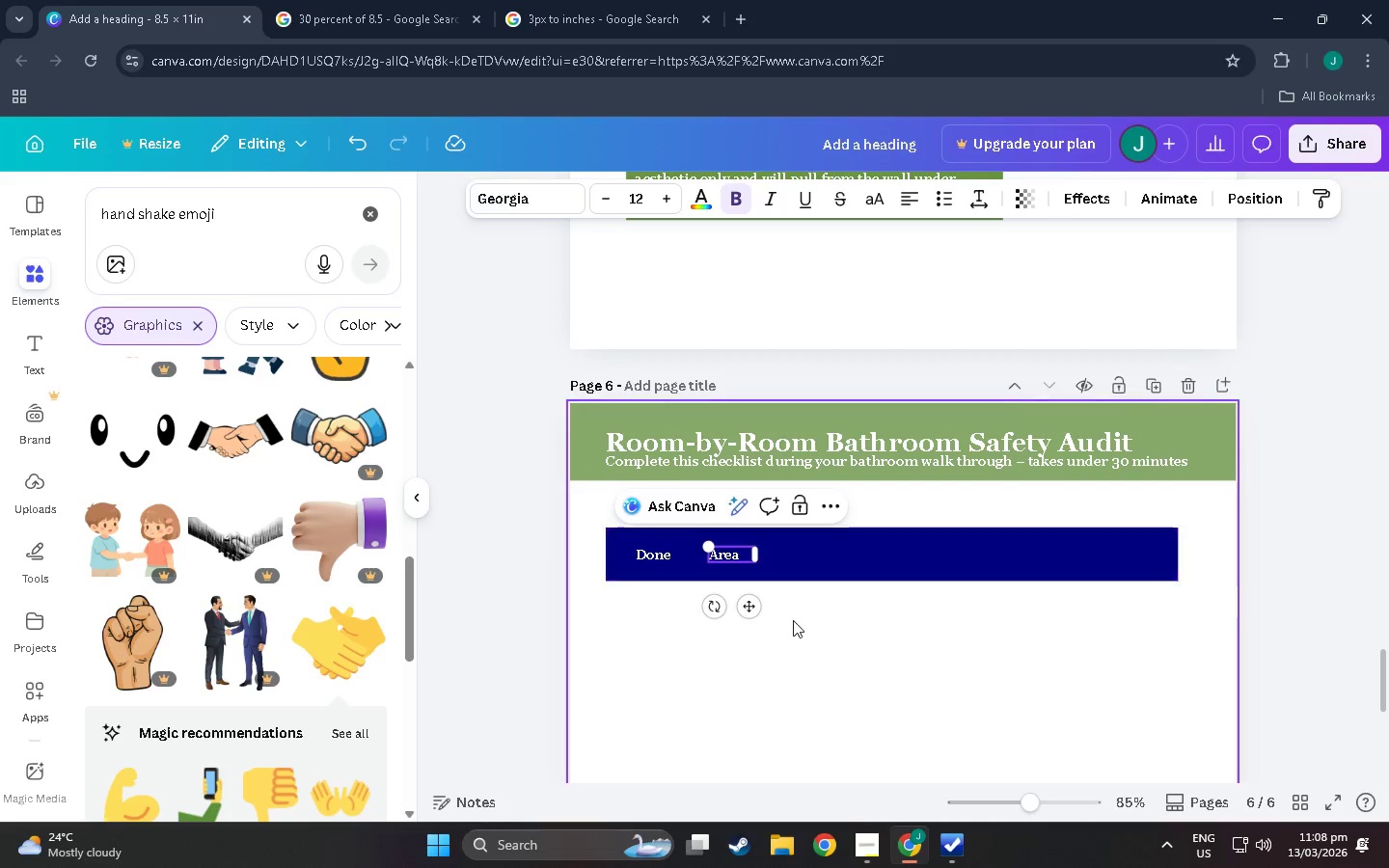 
left_click([793, 621])
 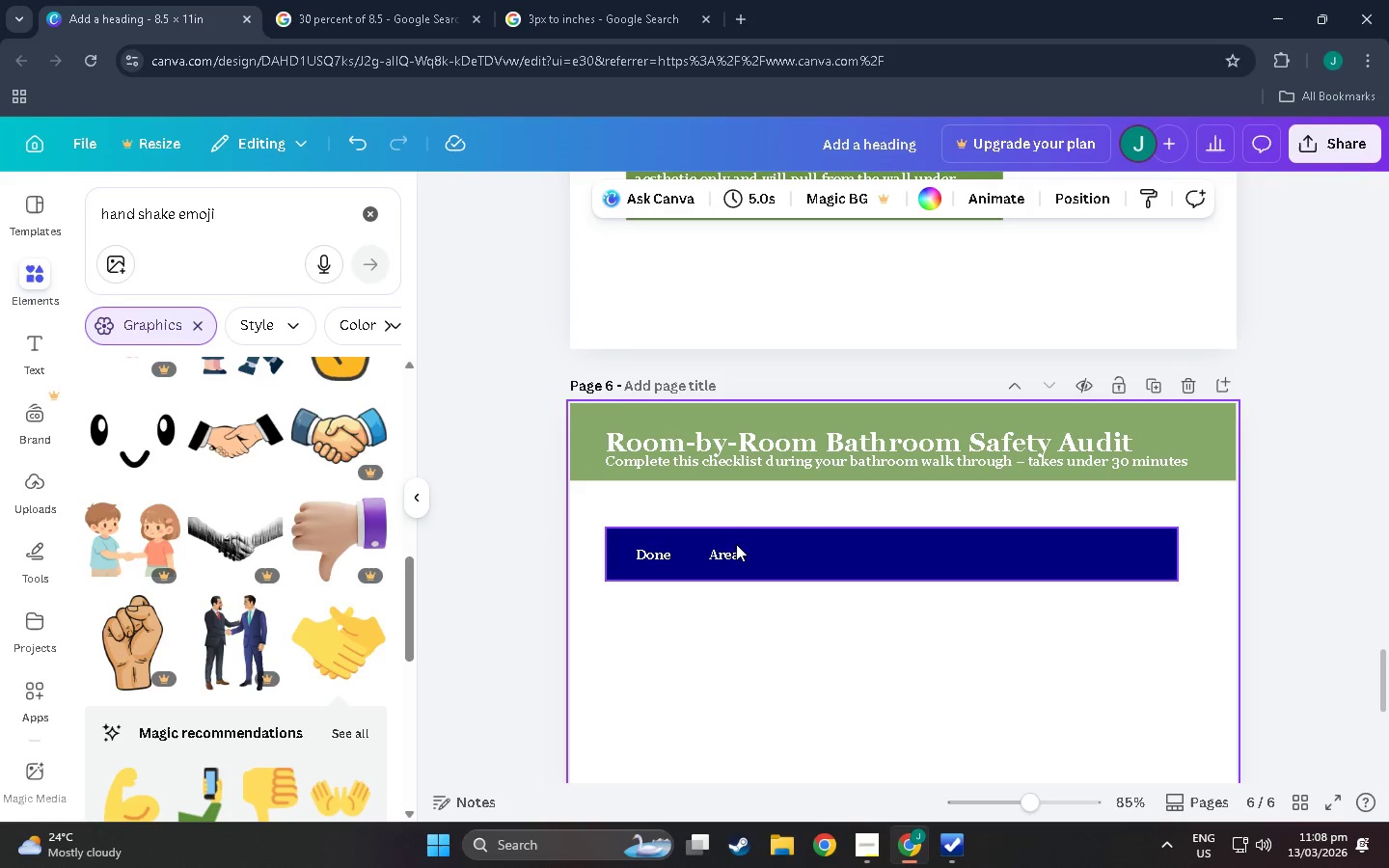 
left_click([739, 553])
 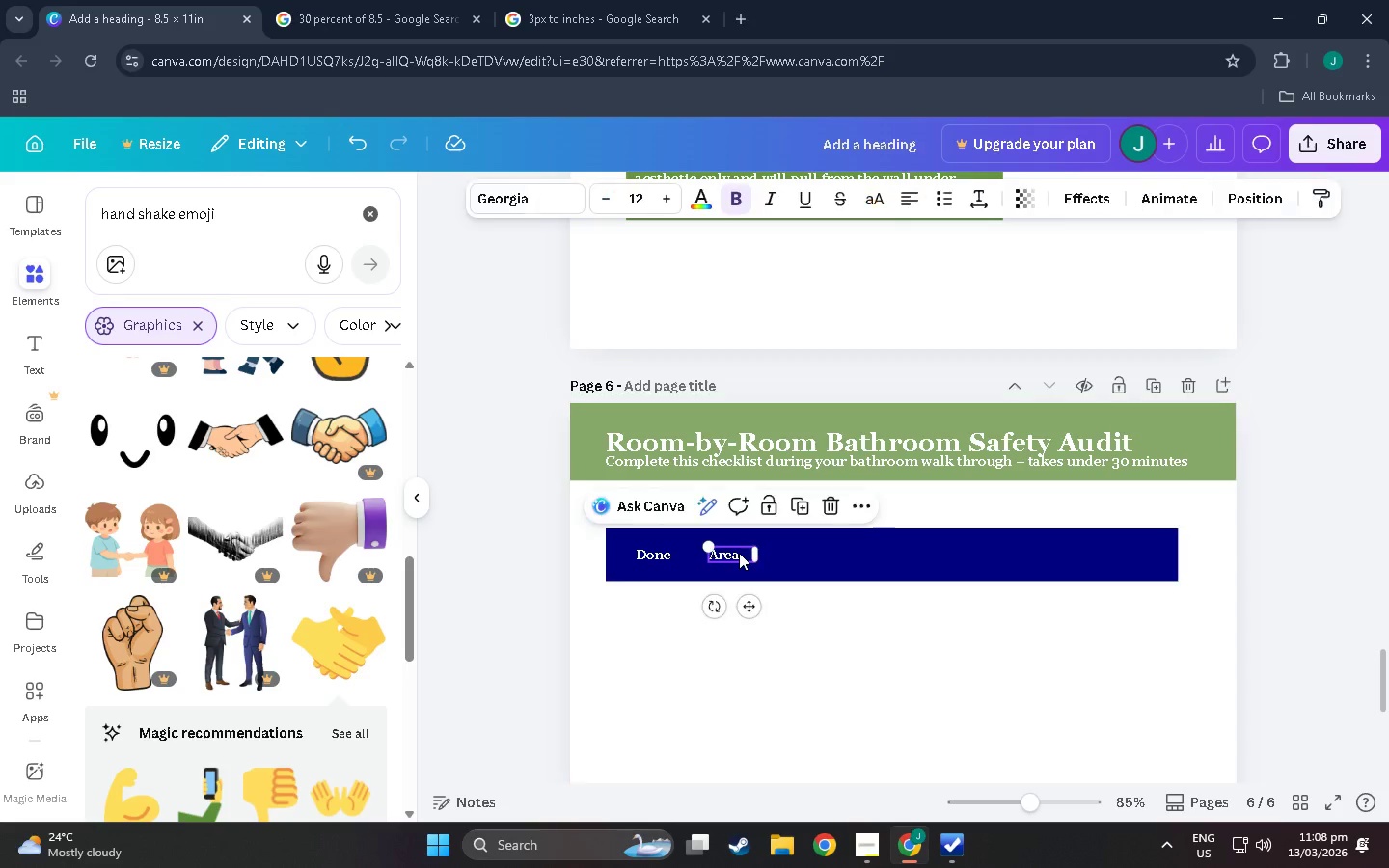 
key(Control+C)
 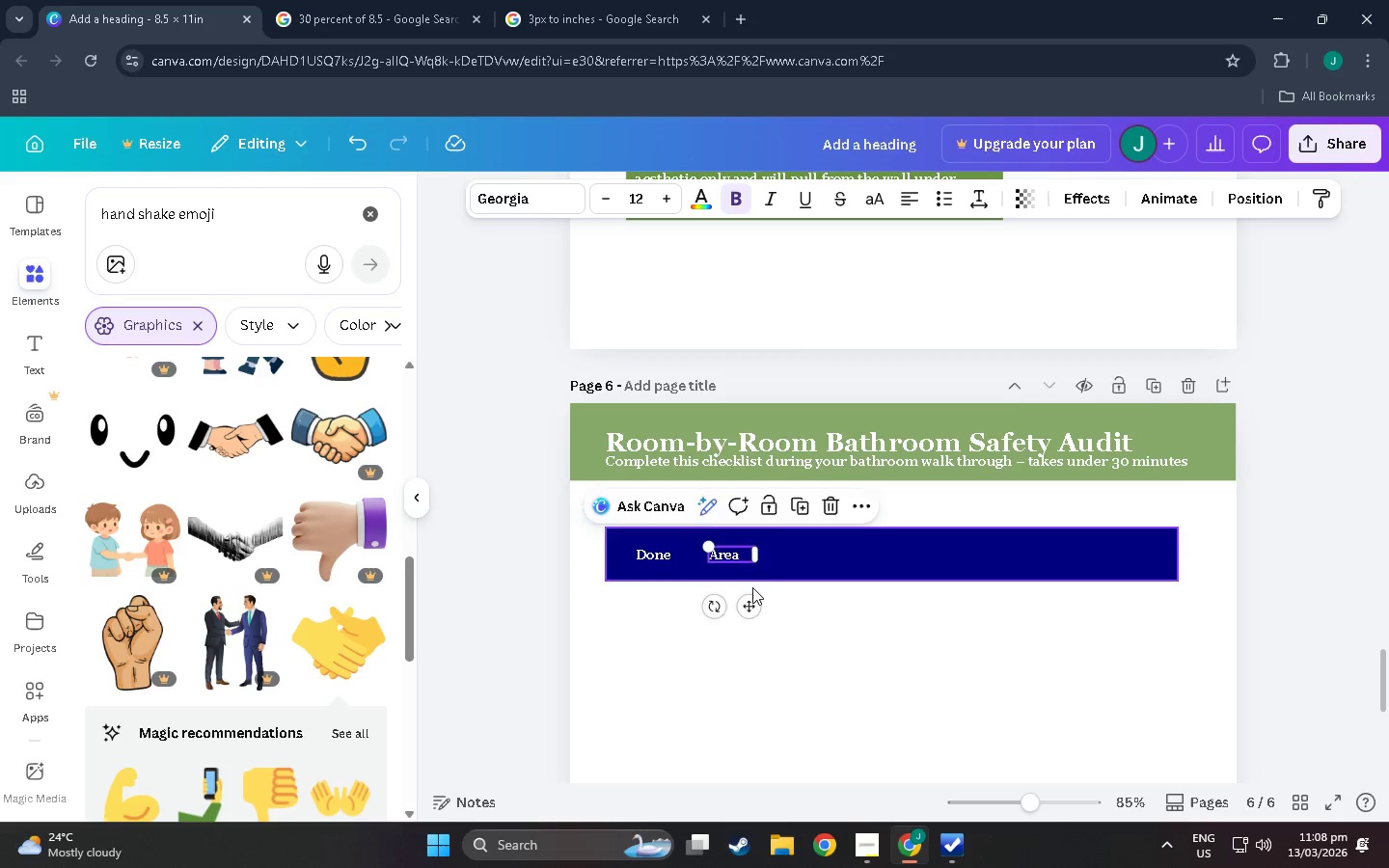 
key(Control+V)
 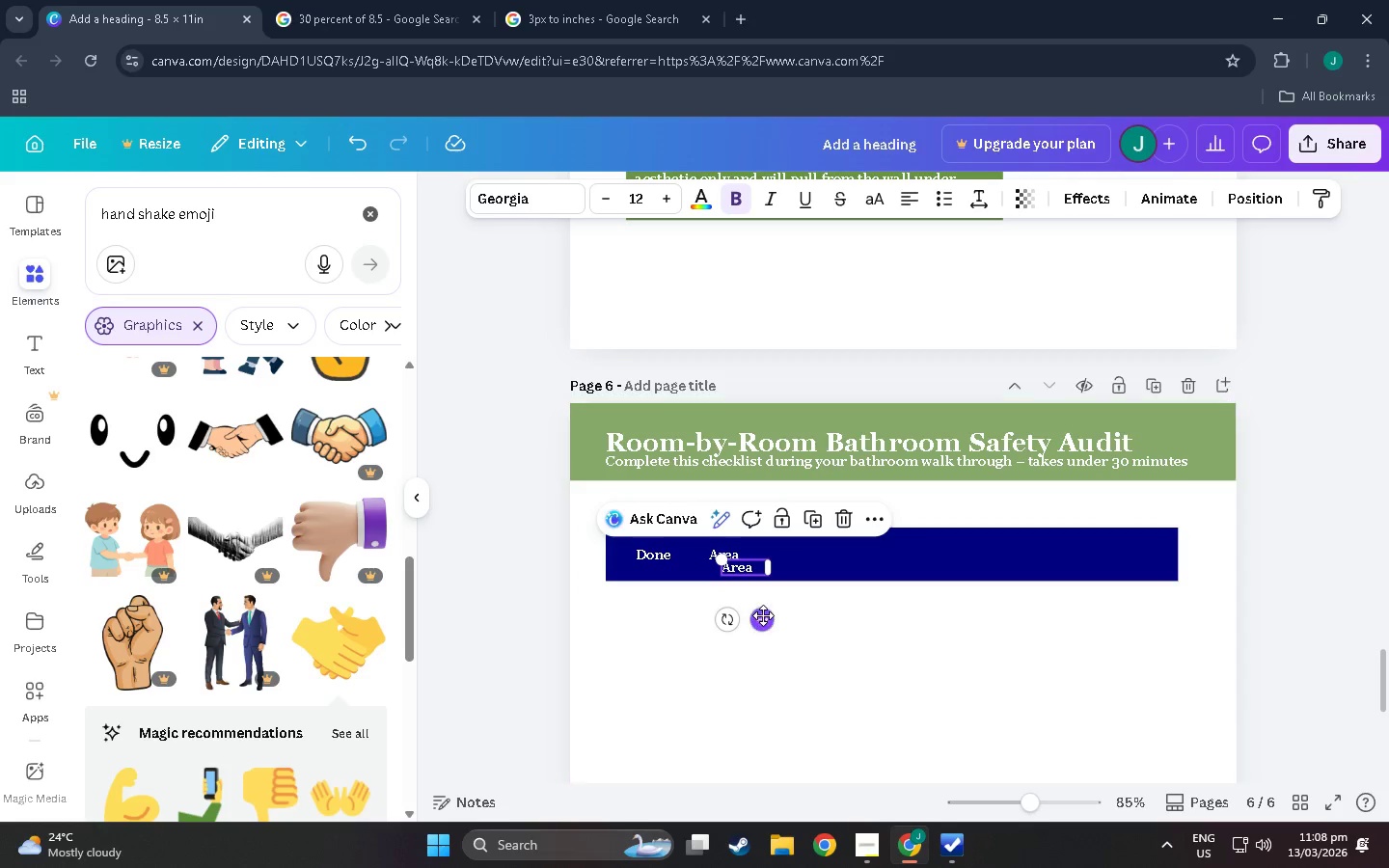 
left_click_drag(start_coordinate=[763, 615], to_coordinate=[824, 601])
 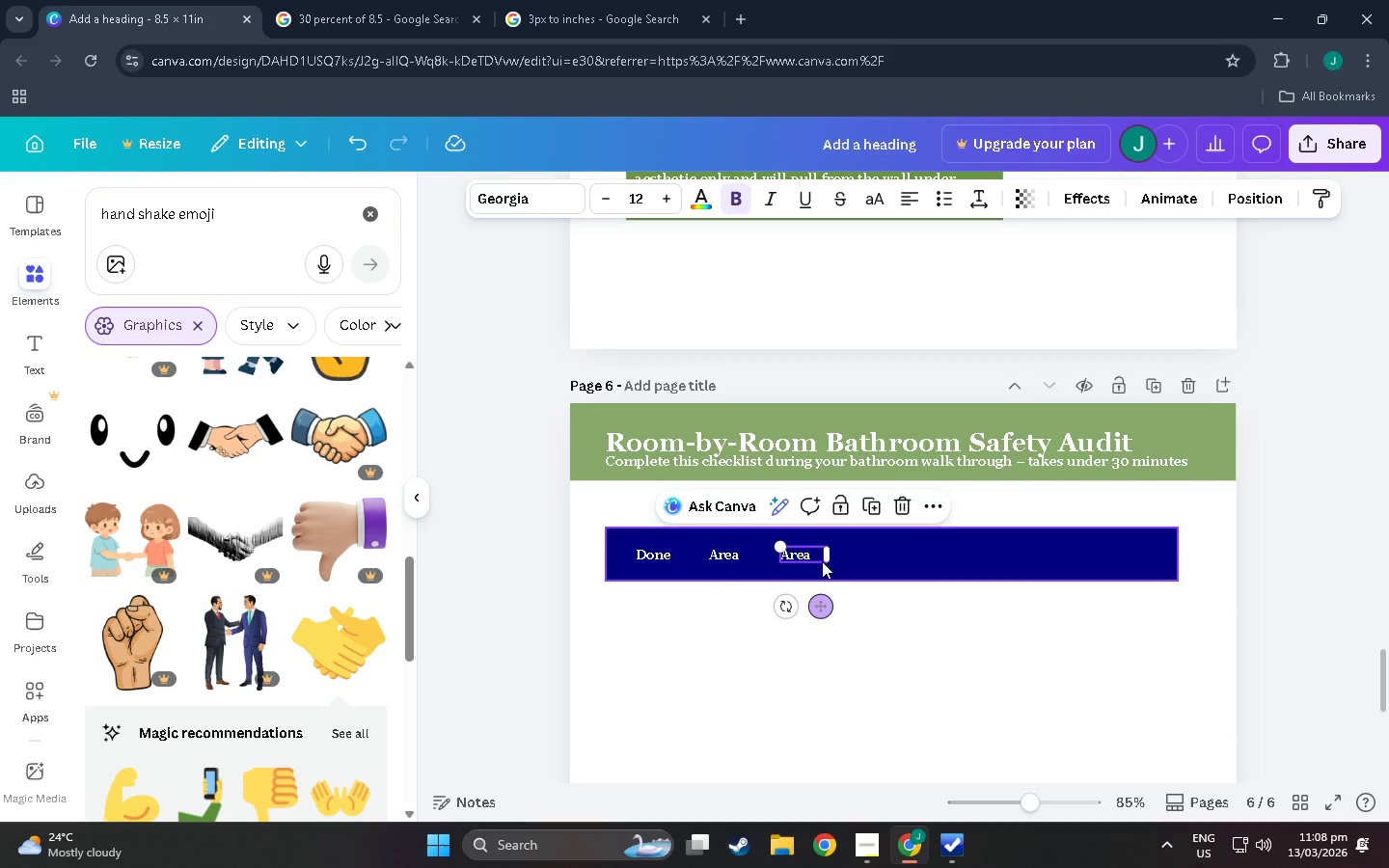 
key(Shift+ShiftLeft)
 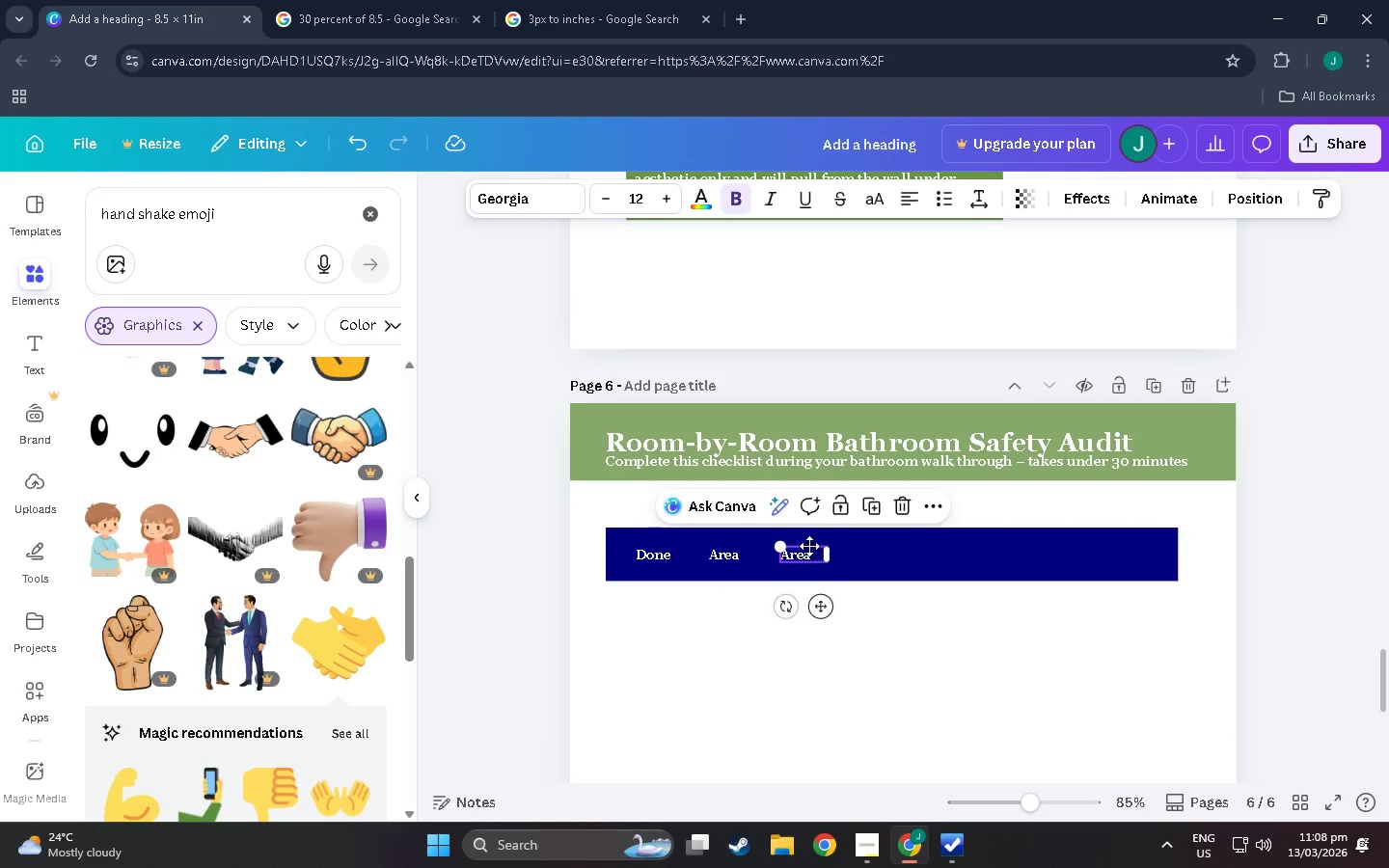 
double_click([809, 546])
 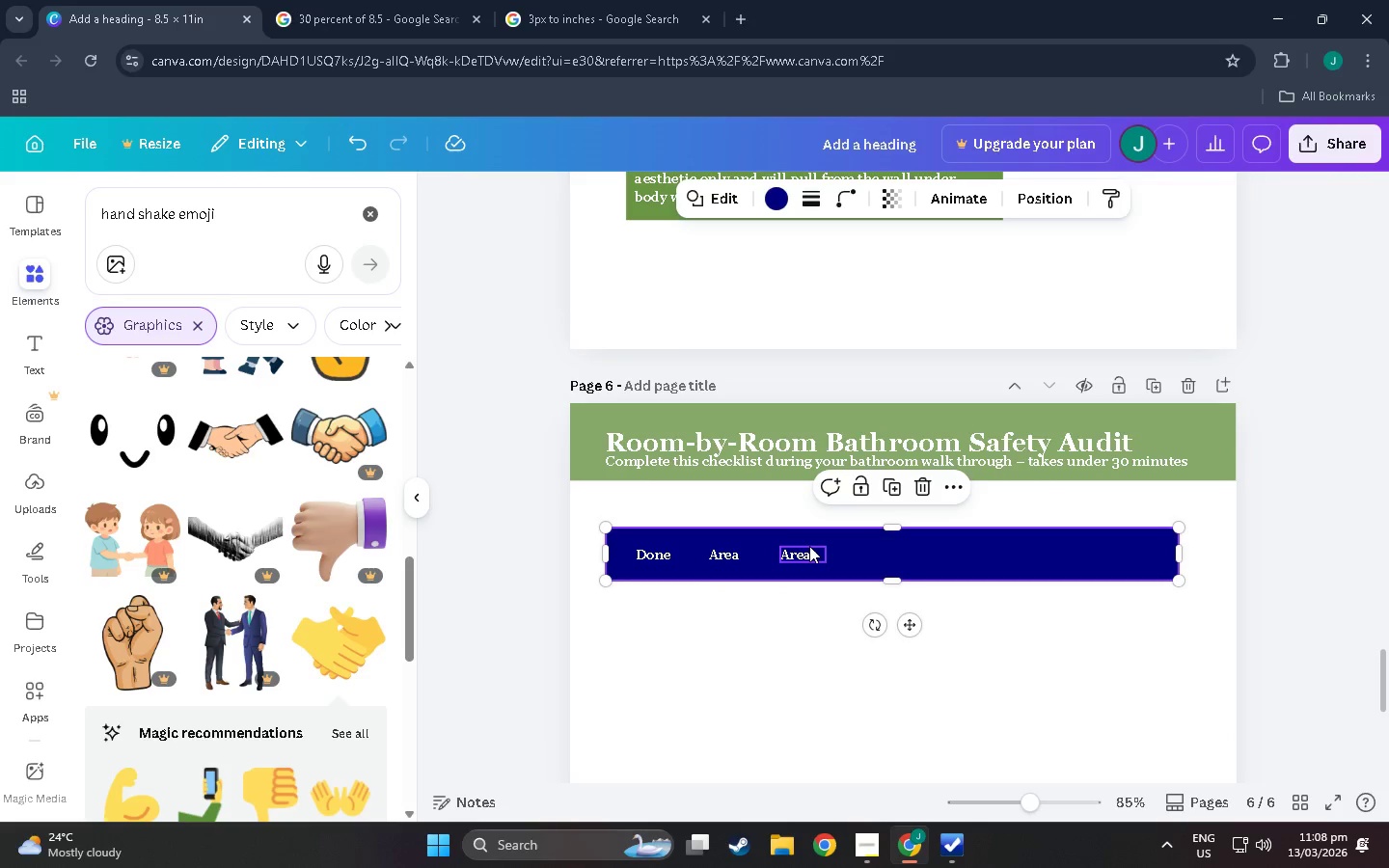 
key(Shift+ShiftLeft)
 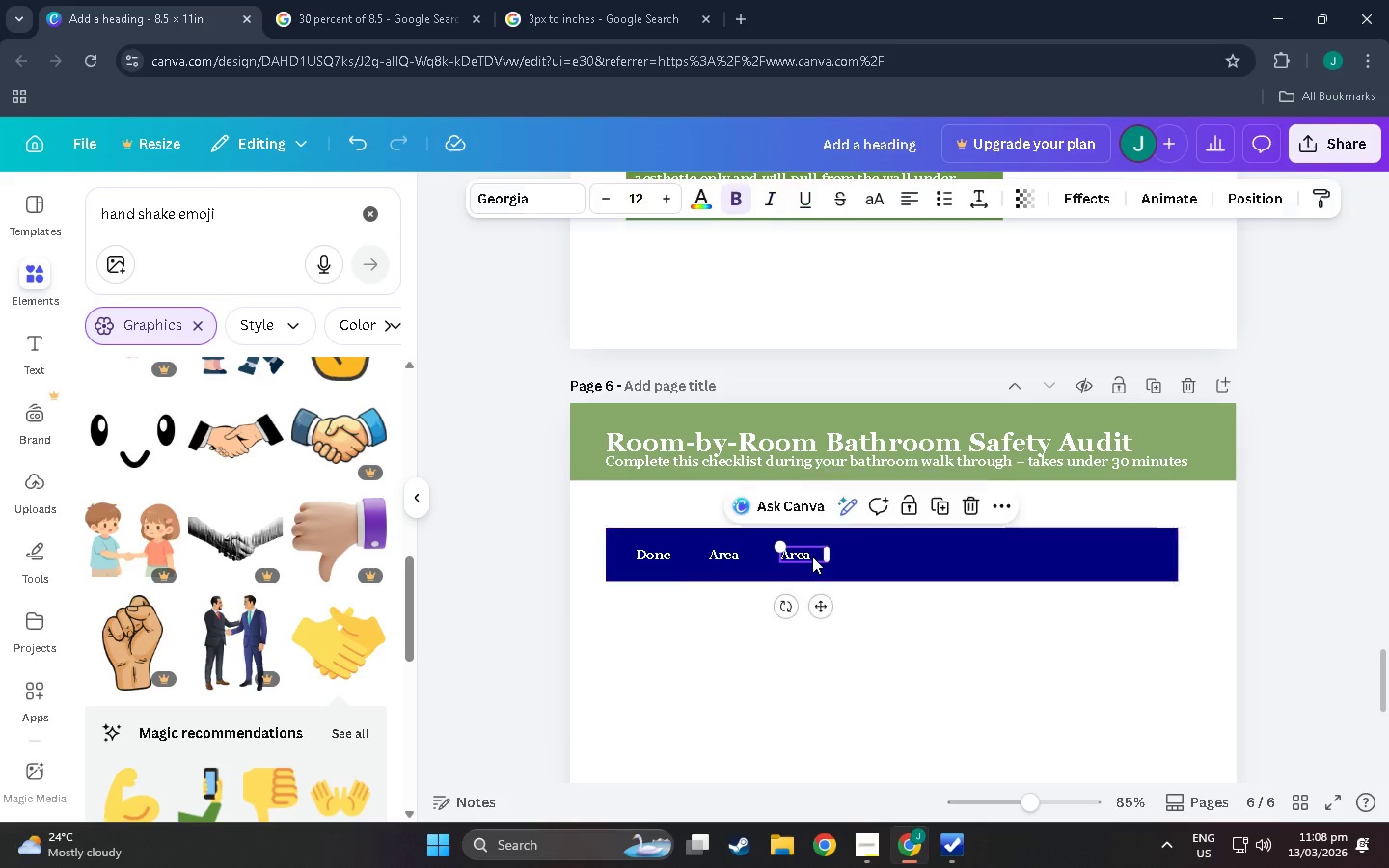 
double_click([812, 556])
 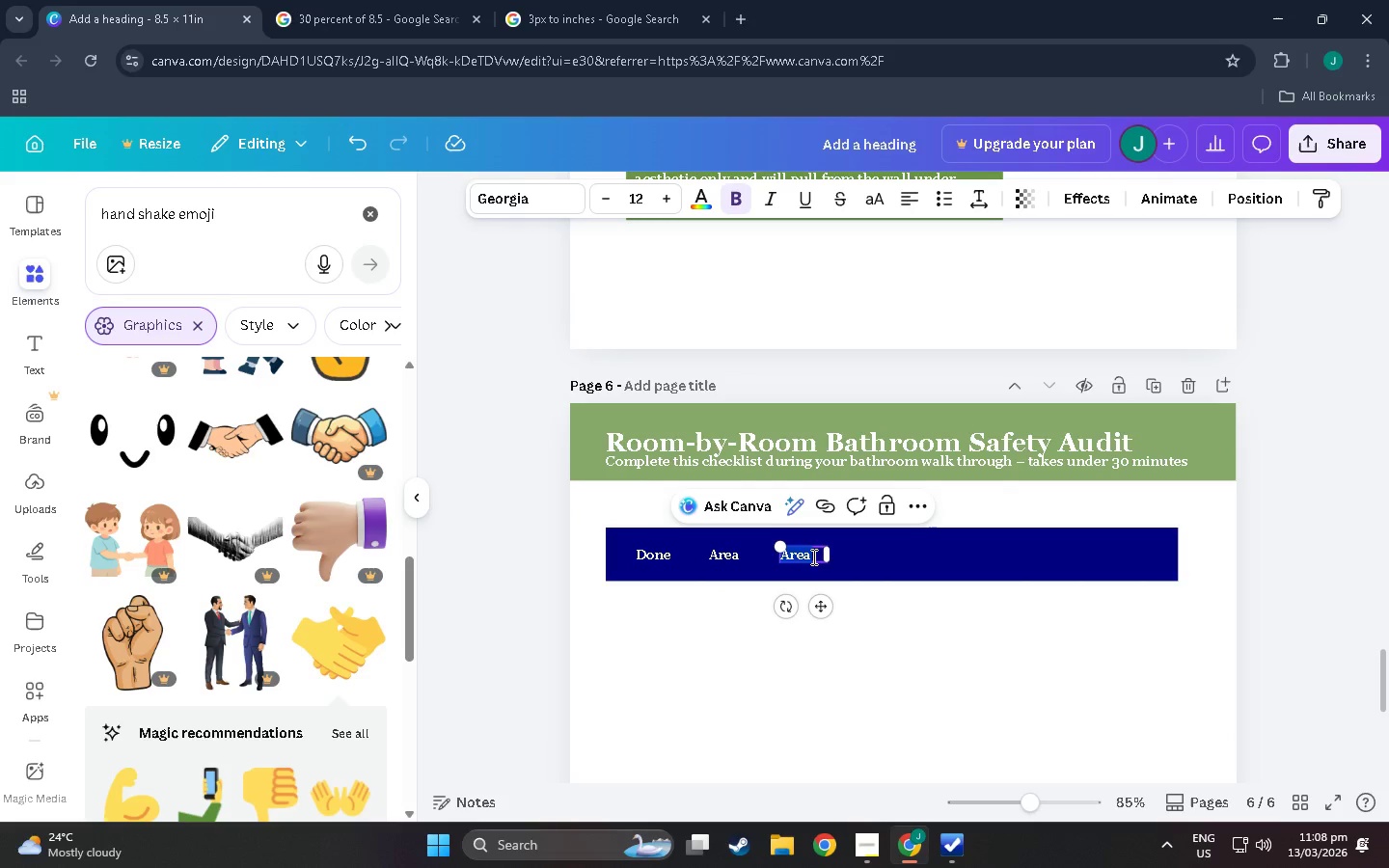 
type(Safety Task)
 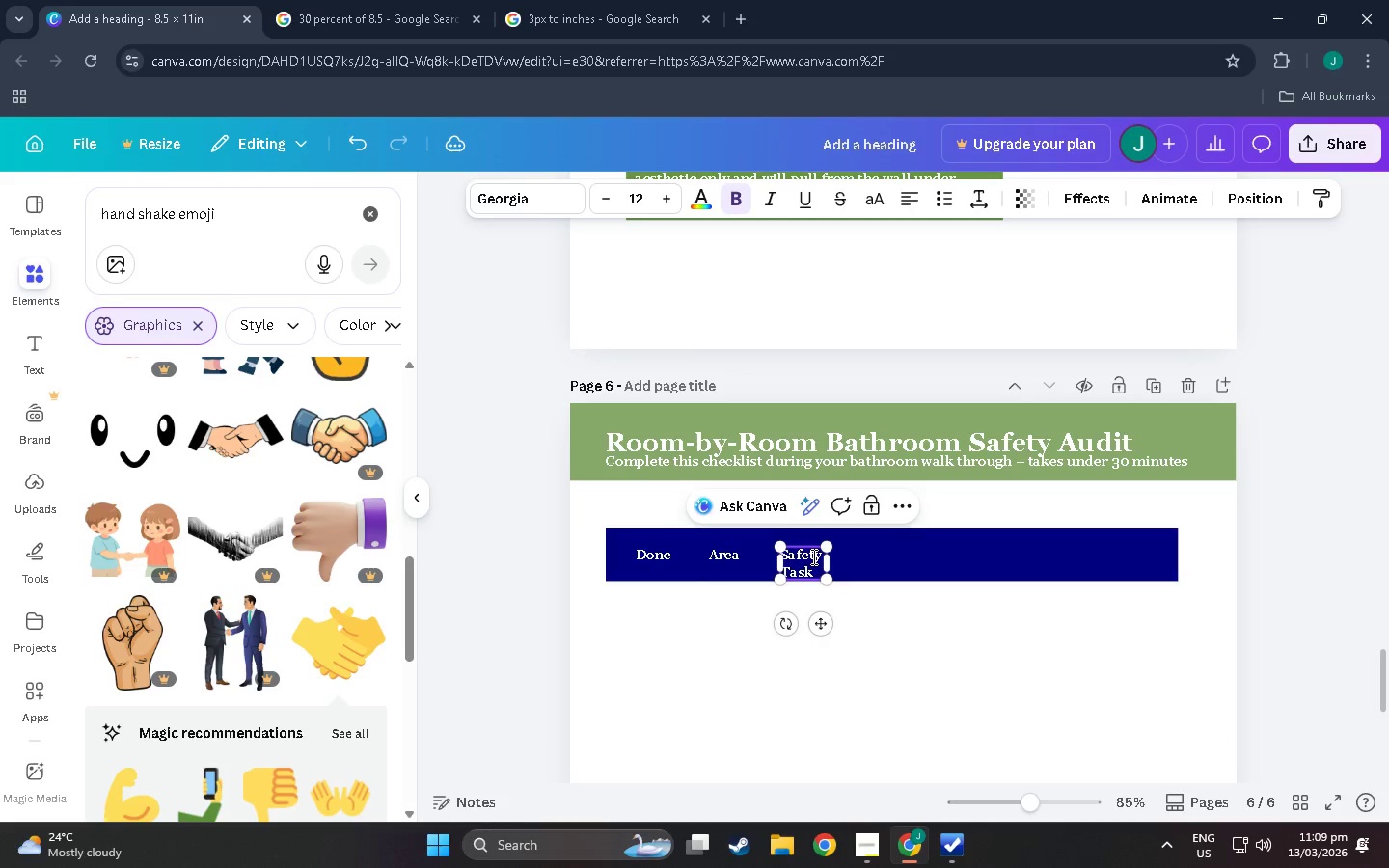 
left_click_drag(start_coordinate=[827, 561], to_coordinate=[875, 563])
 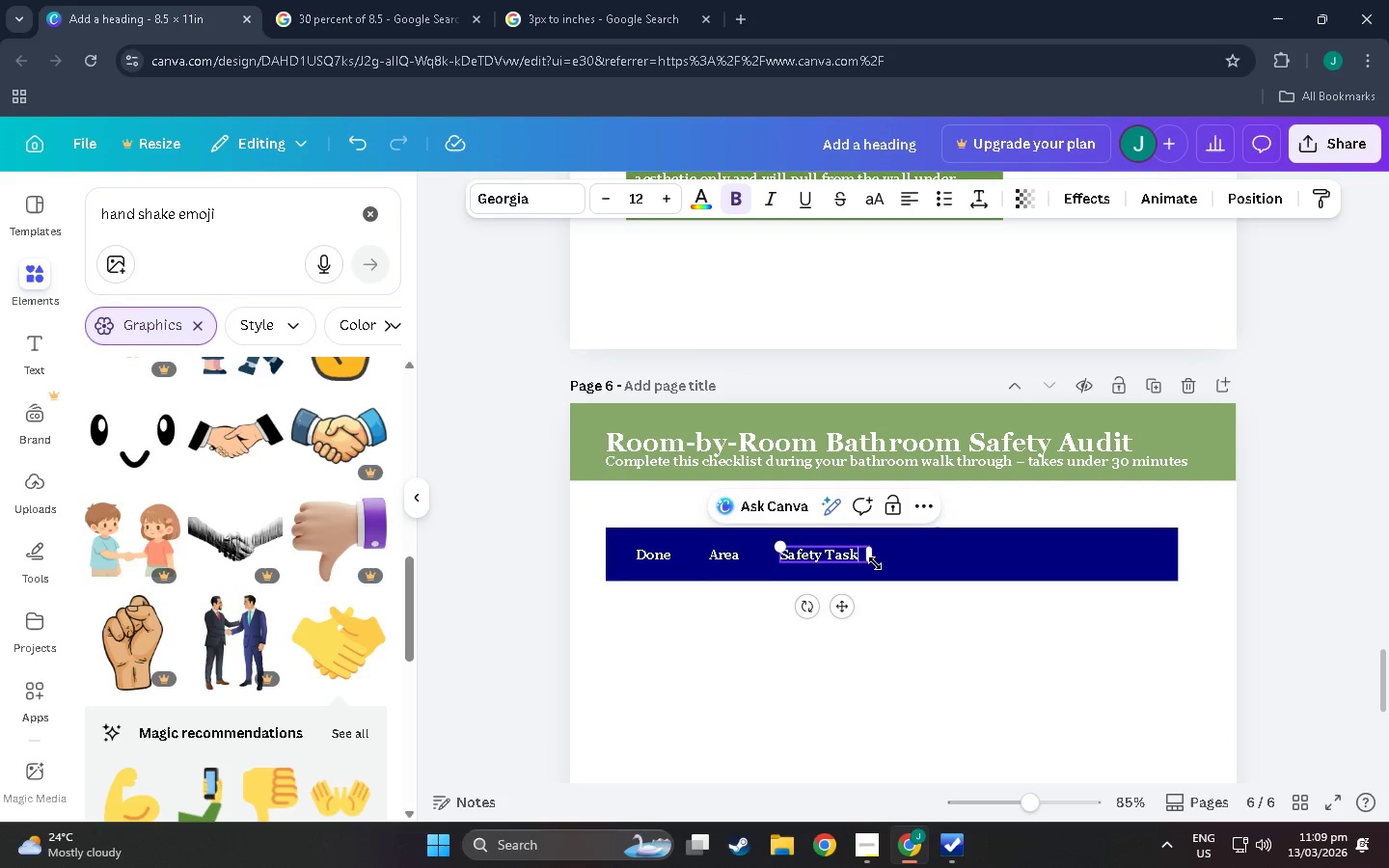 
key(Control+C)
 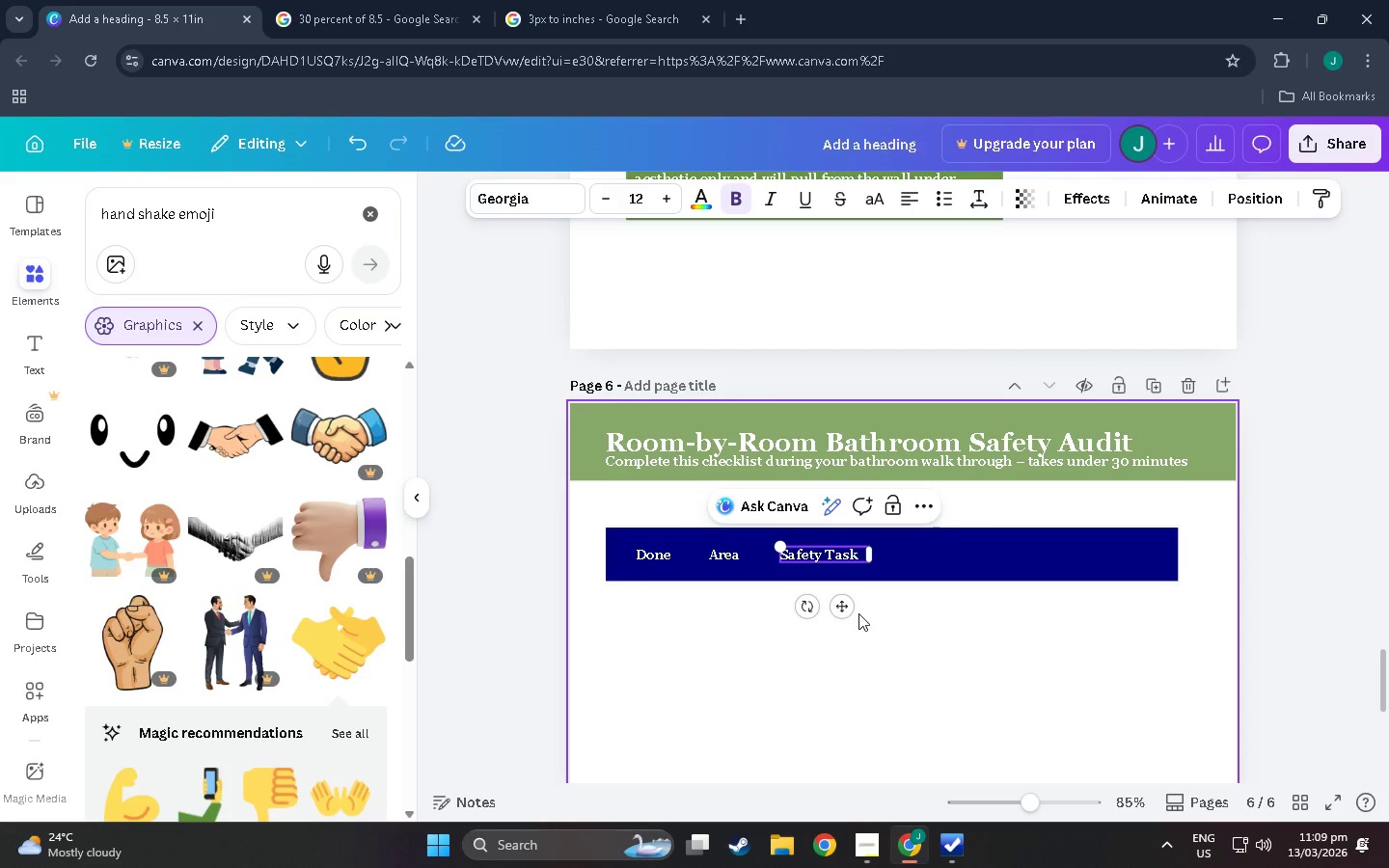 
key(Control+V)
 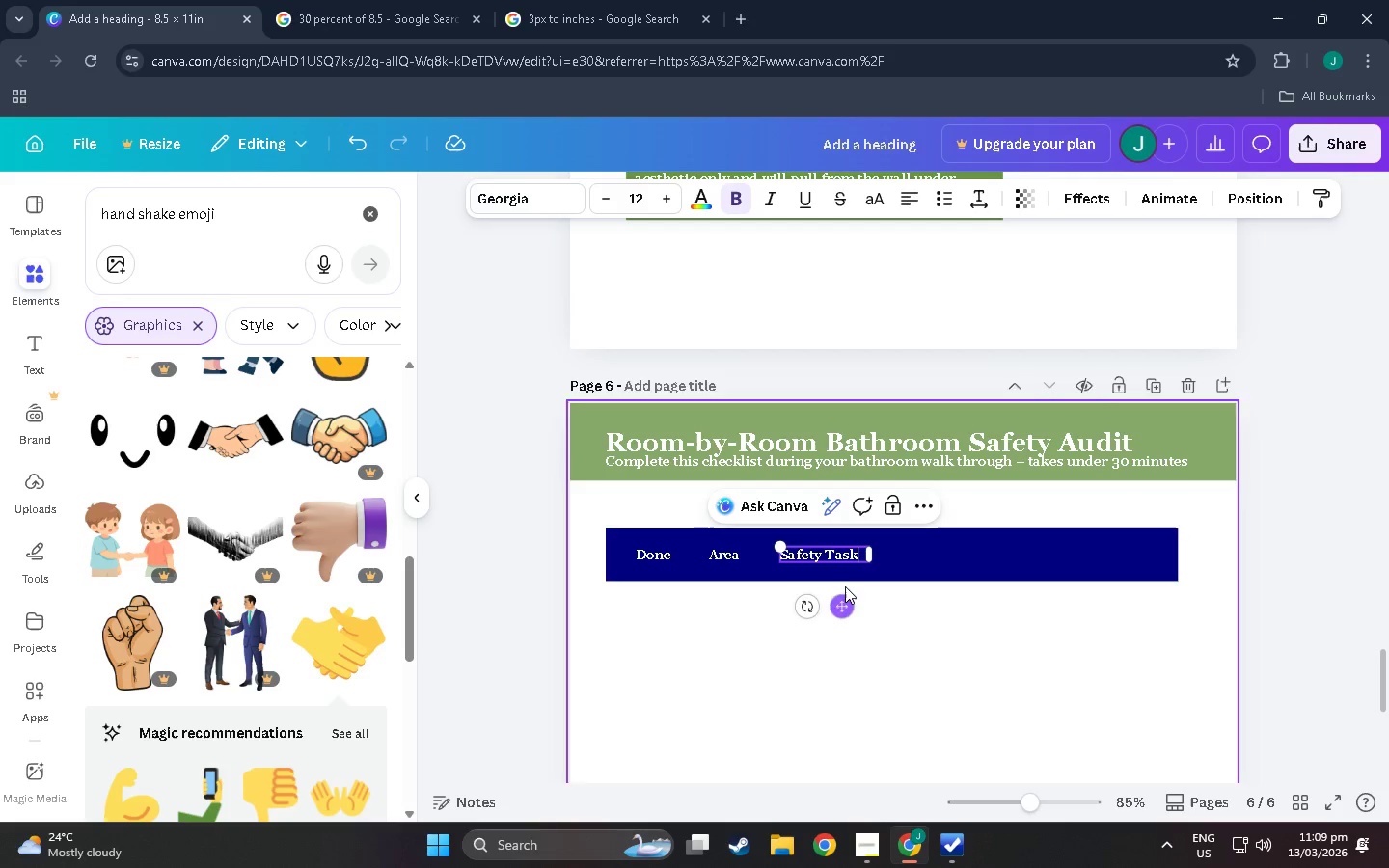 
left_click([851, 567])
 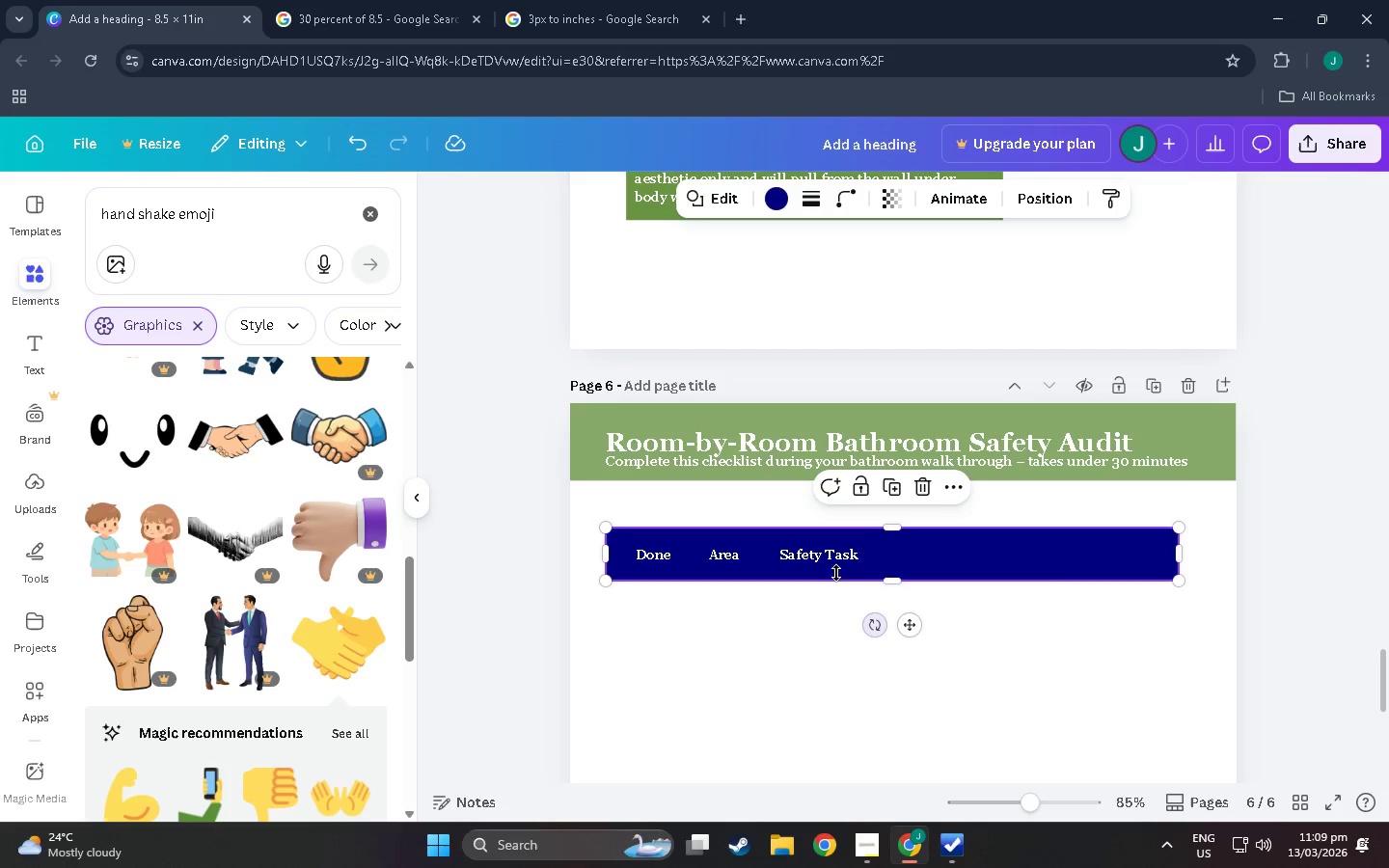 
left_click([818, 550])
 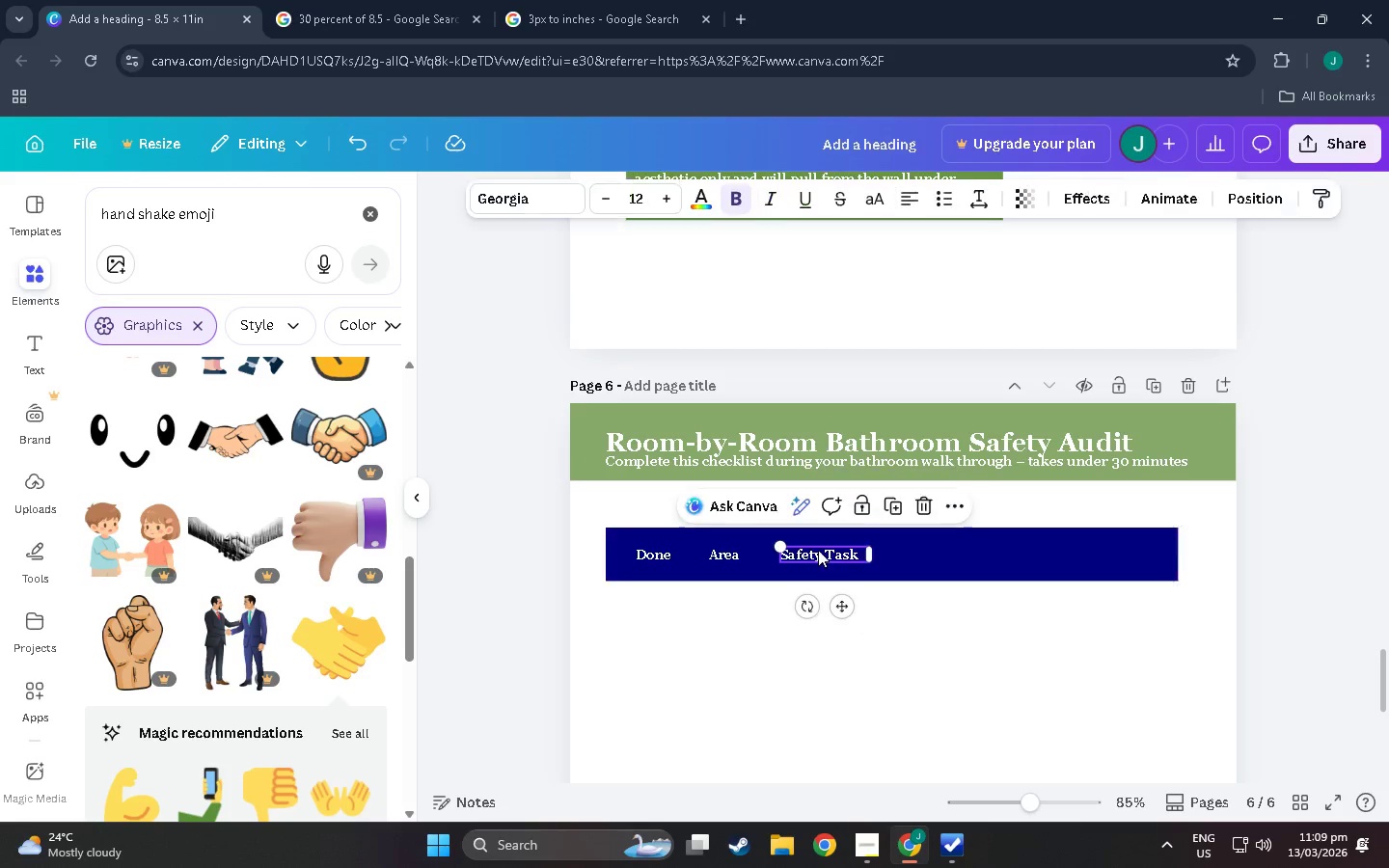 
key(Control+C)
 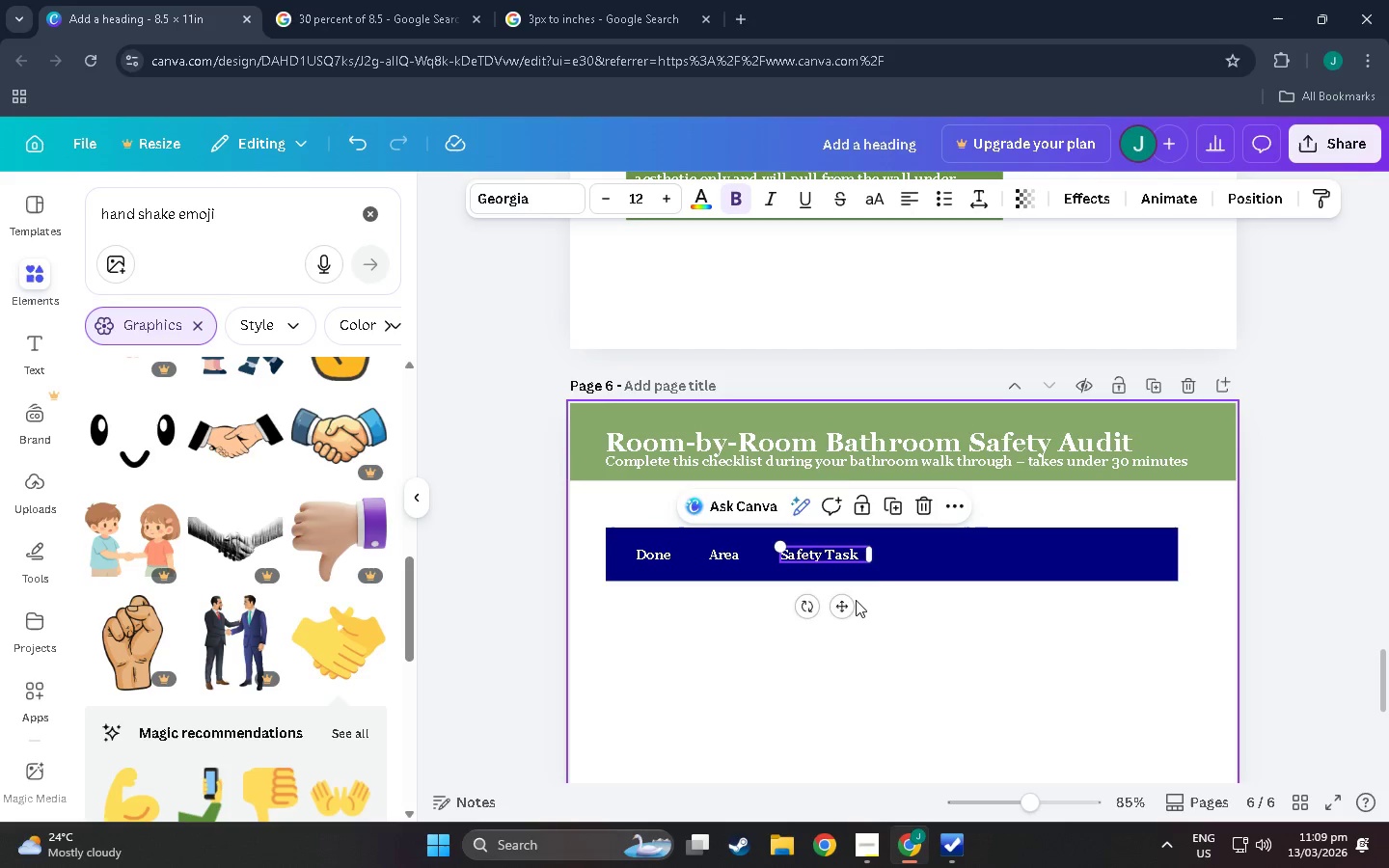 
key(Control+V)
 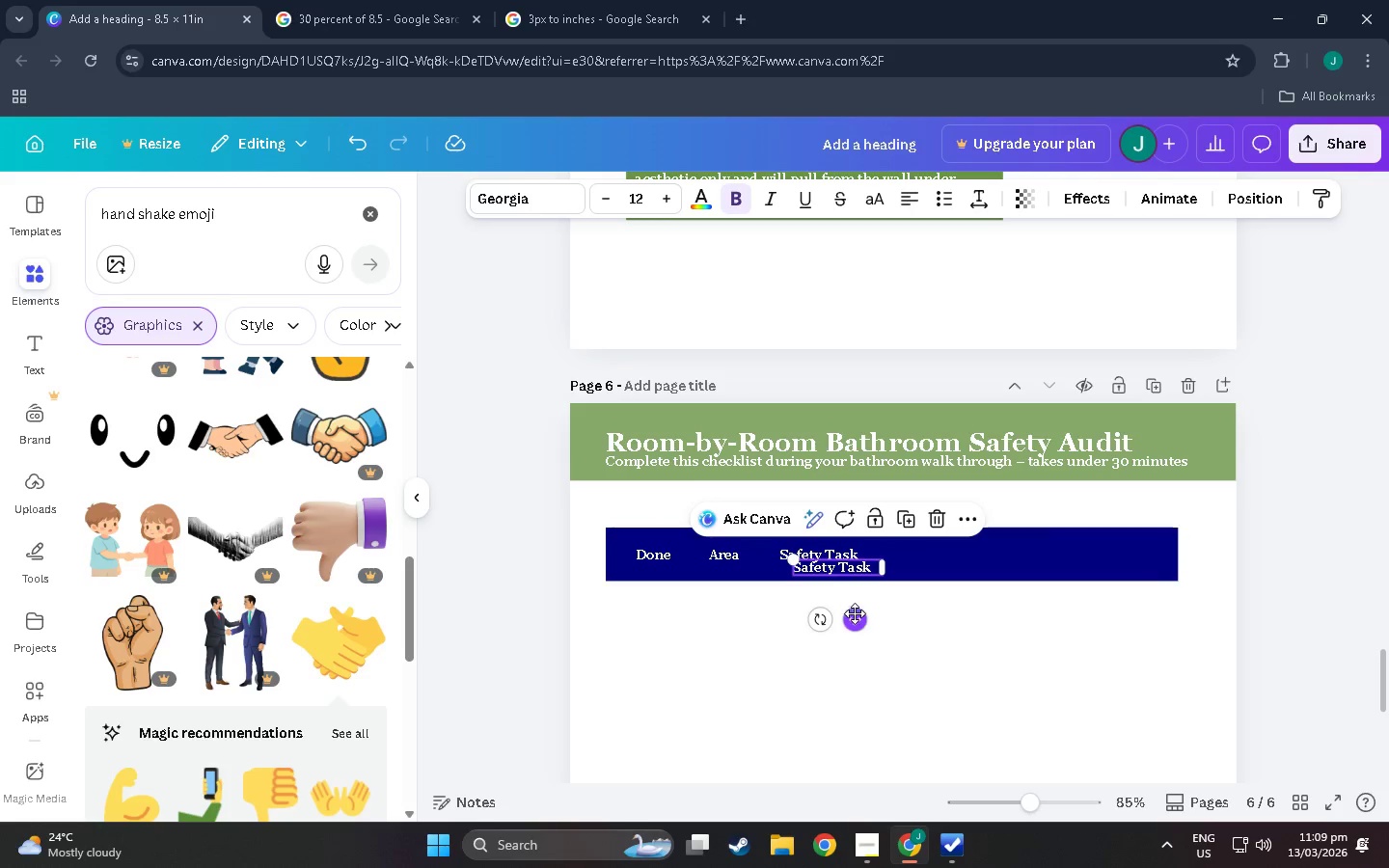 
left_click_drag(start_coordinate=[856, 617], to_coordinate=[1121, 604])
 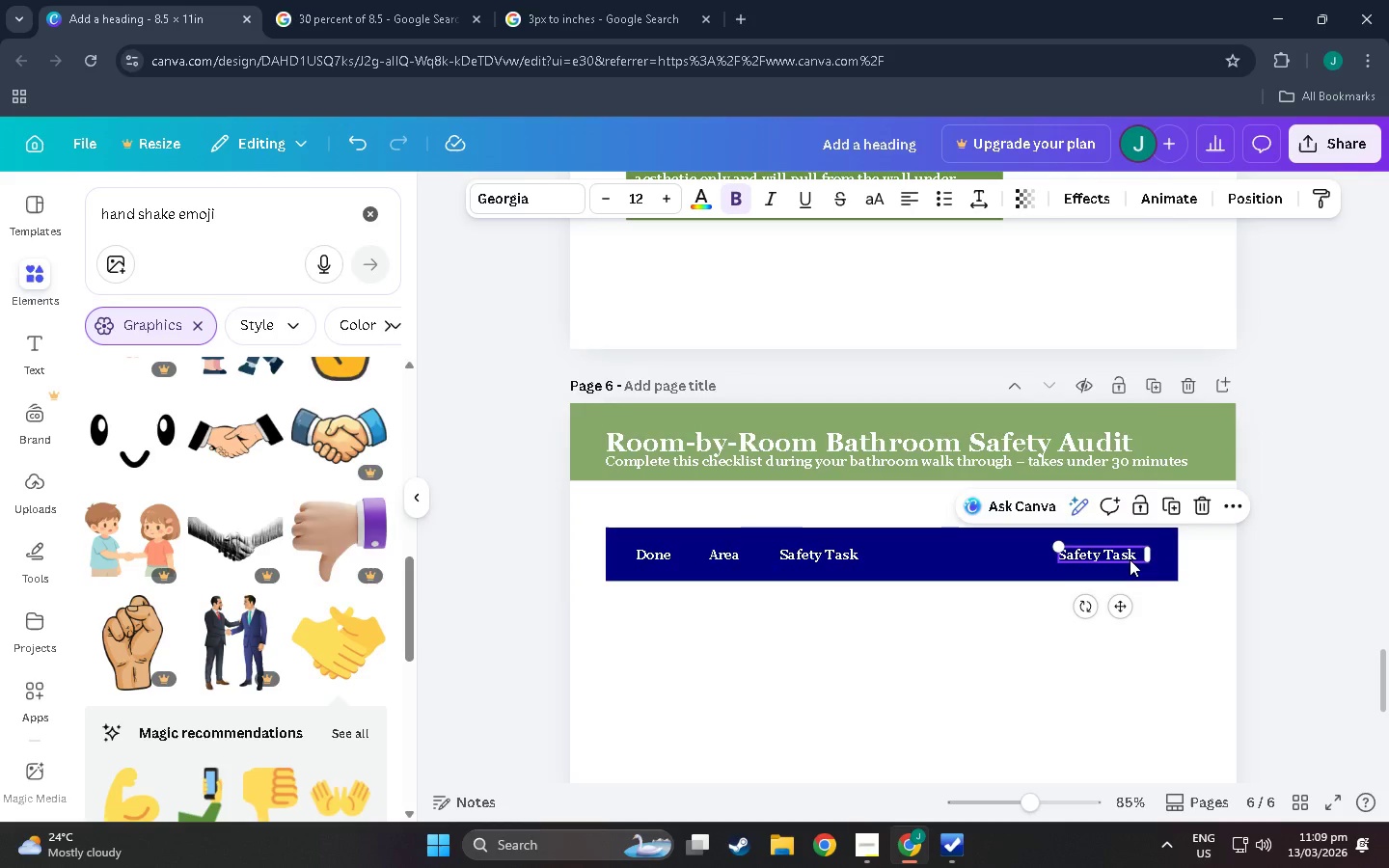 
key(Alt+AltLeft)
 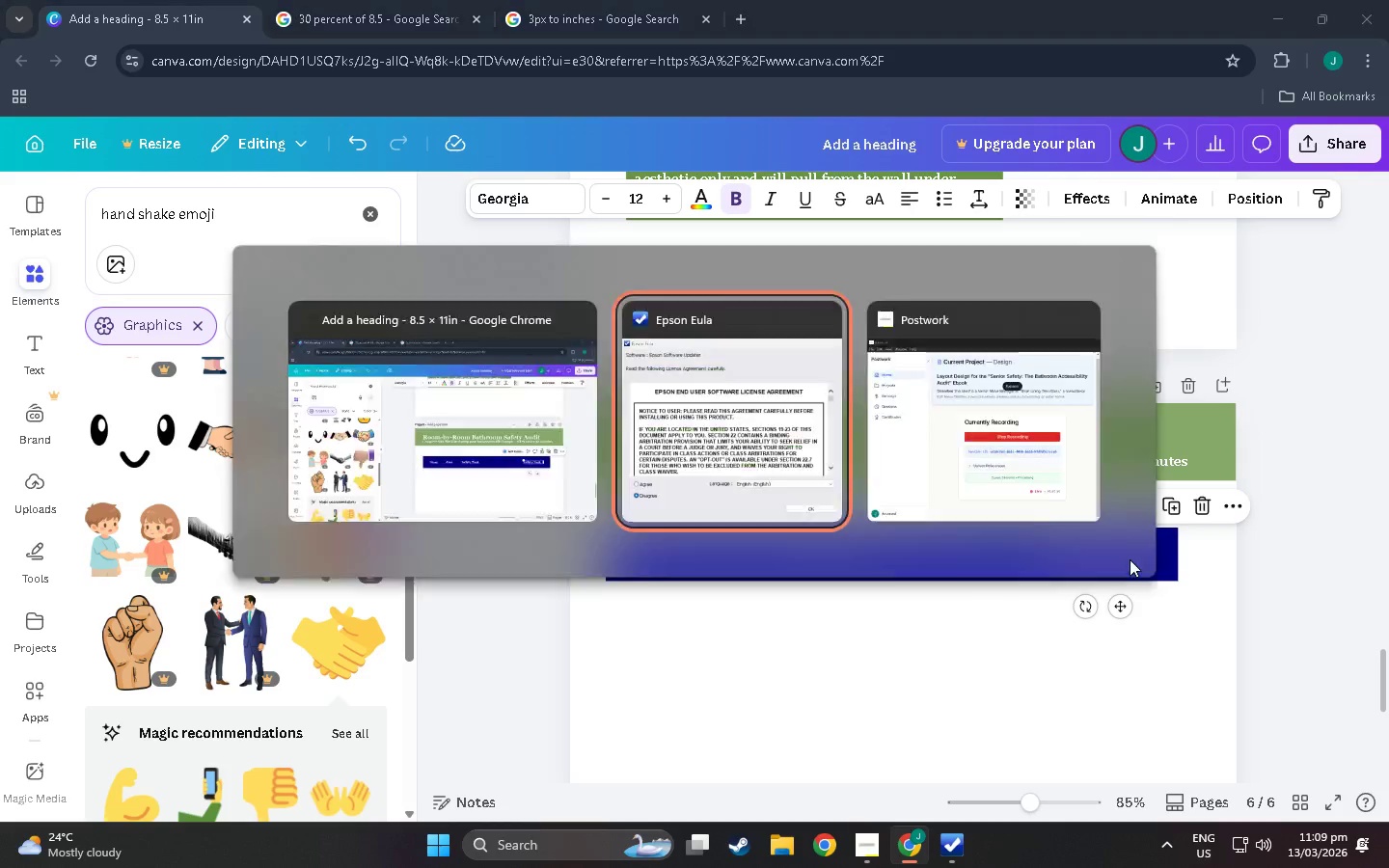 
key(Alt+Tab)
 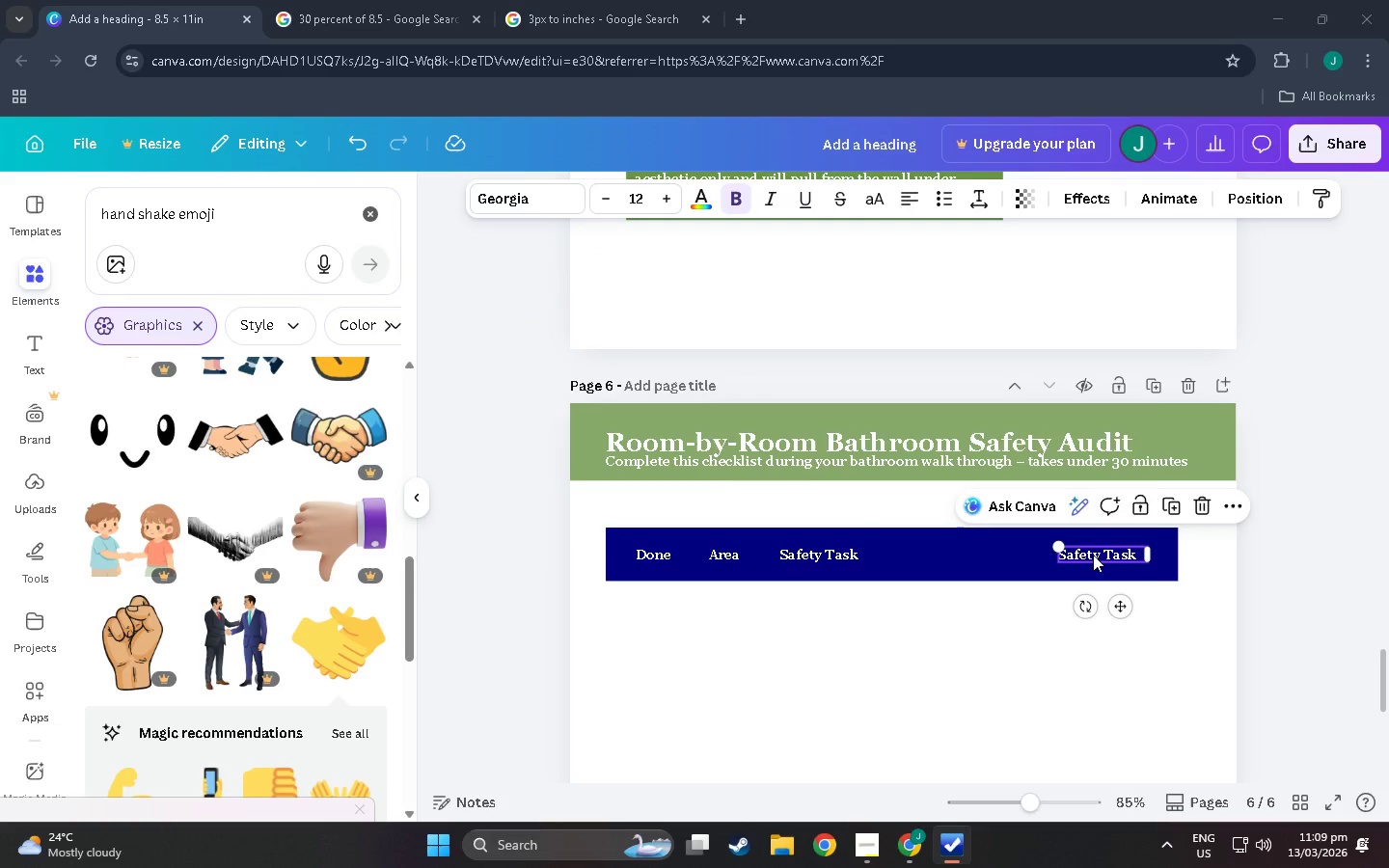 
key(Alt+Tab)
 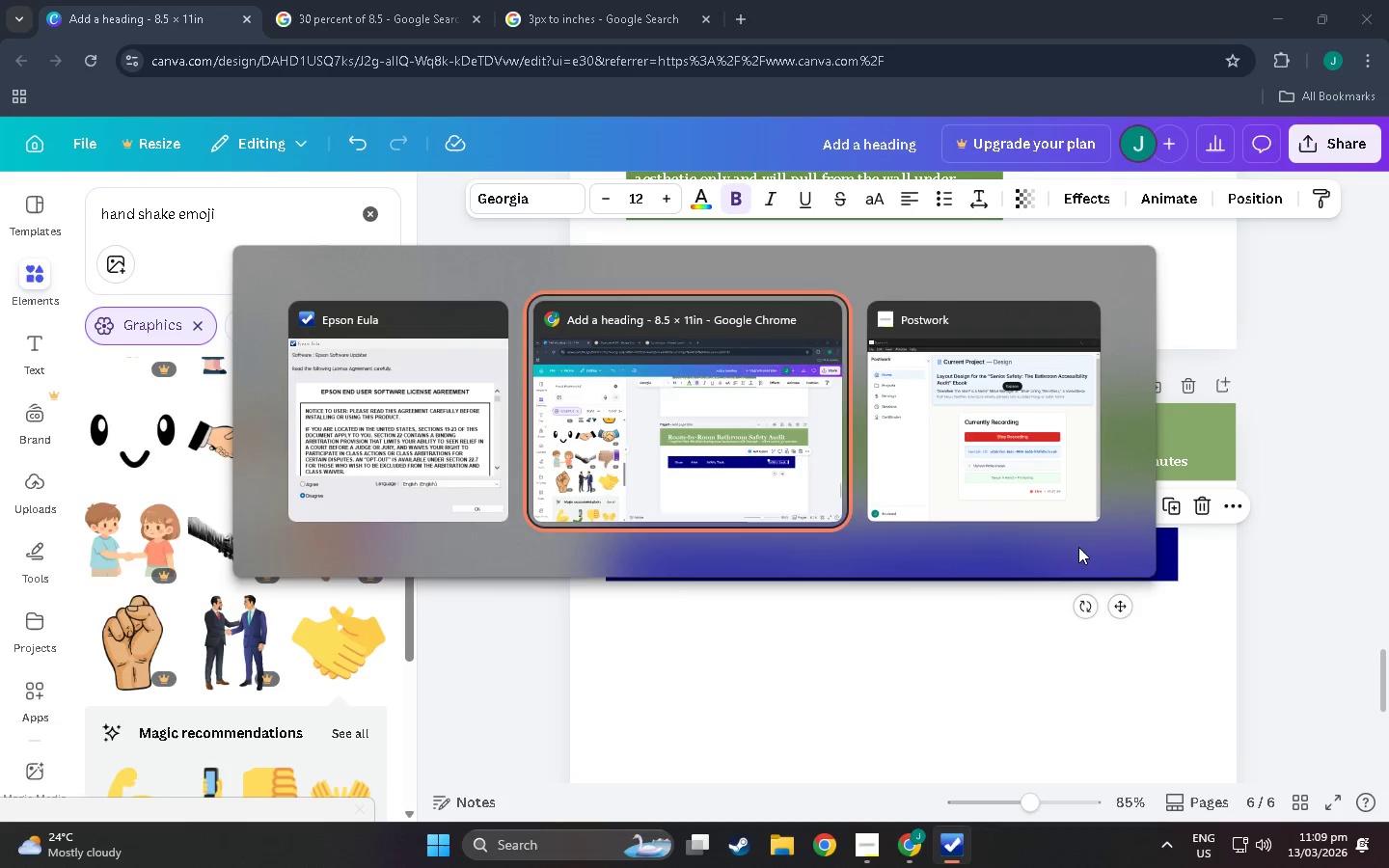 
key(Alt+Tab)